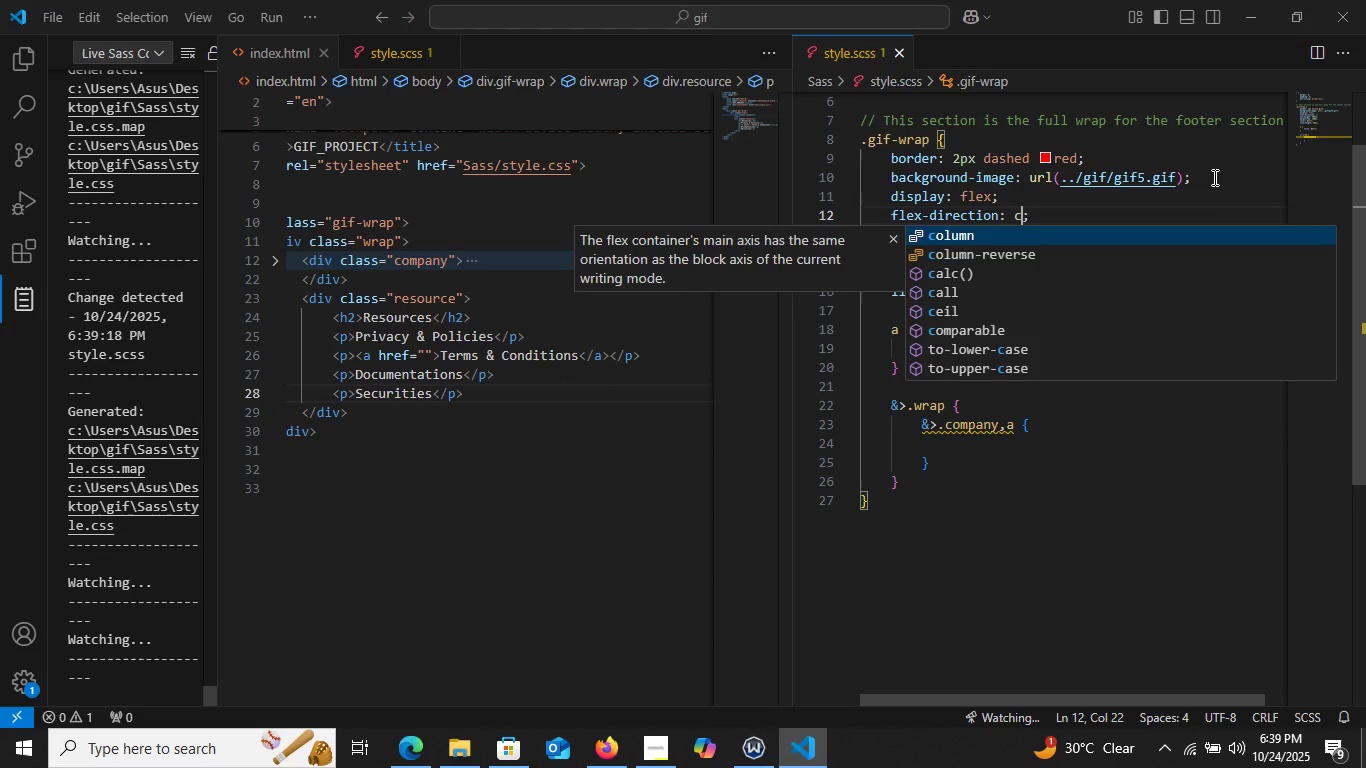 
key(C)
 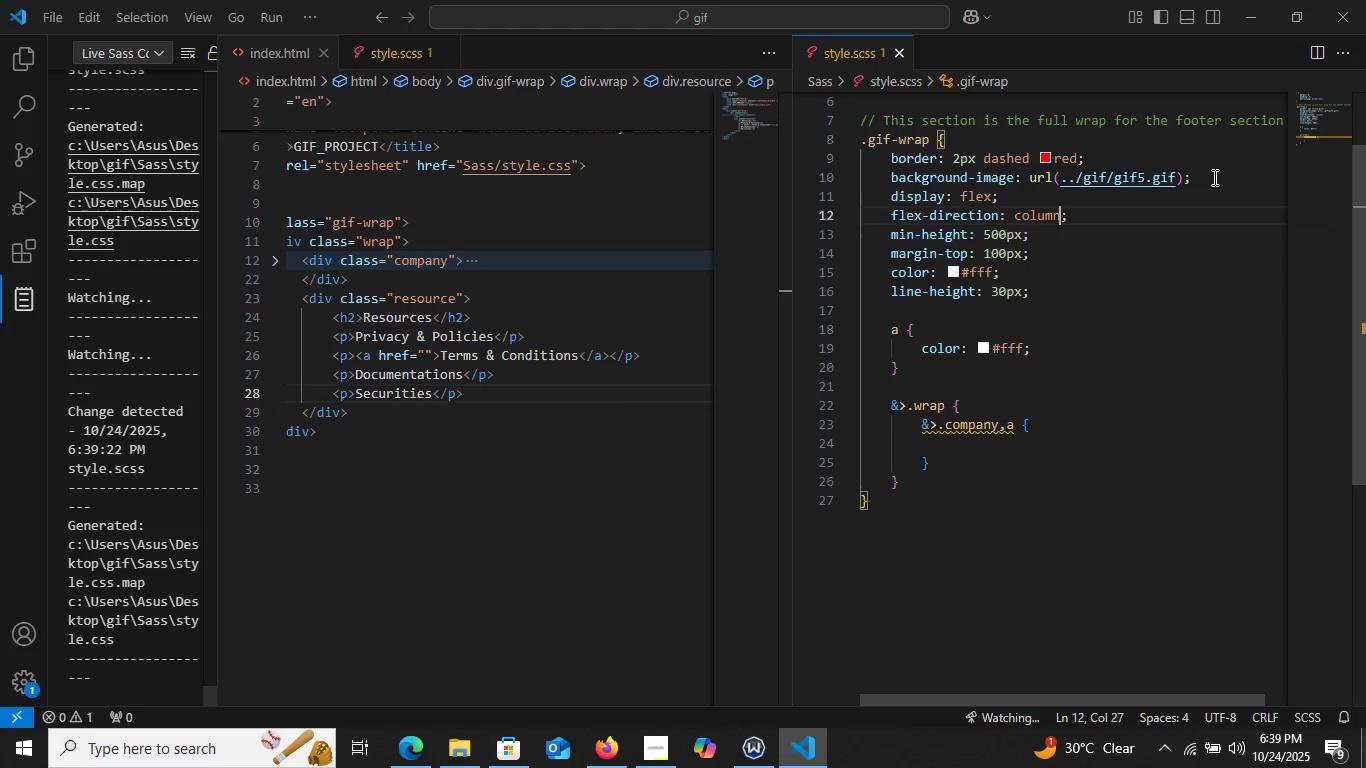 
key(Enter)
 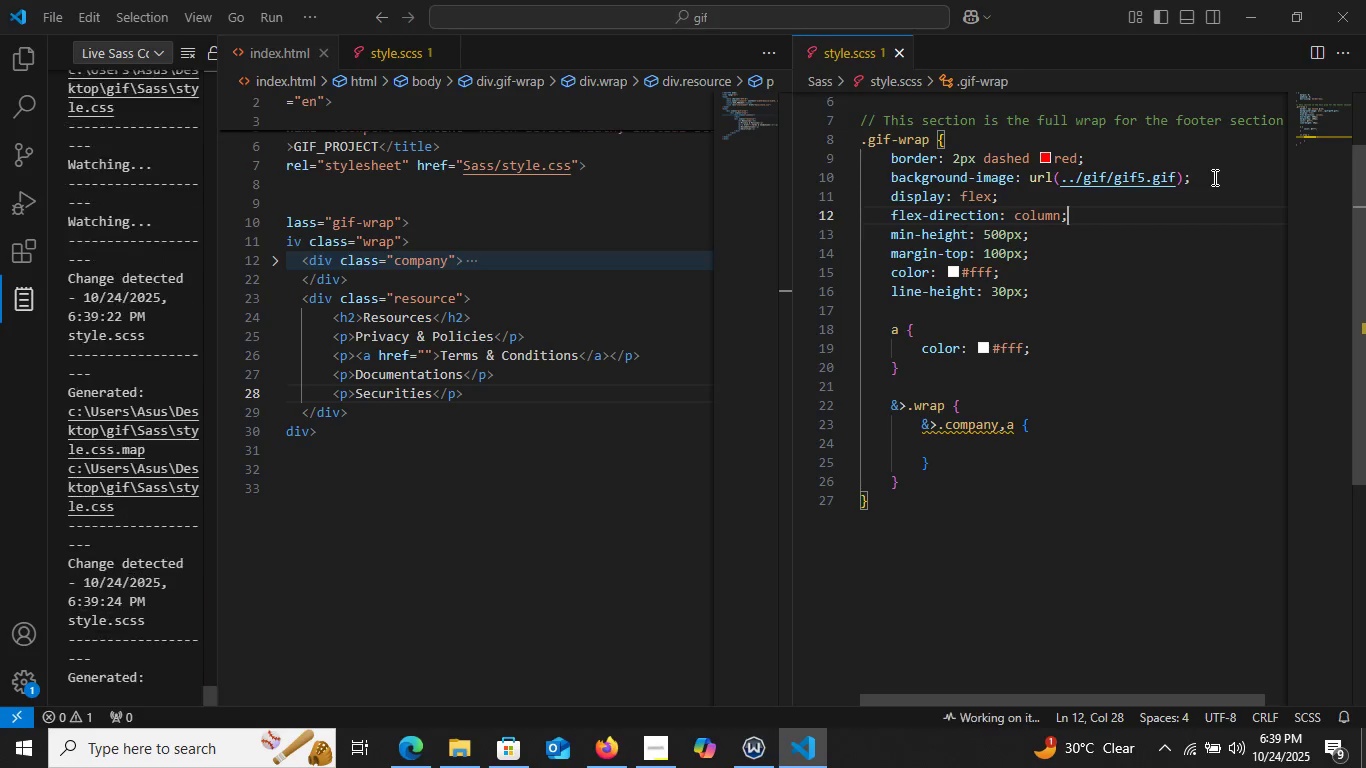 
key(ArrowRight)
 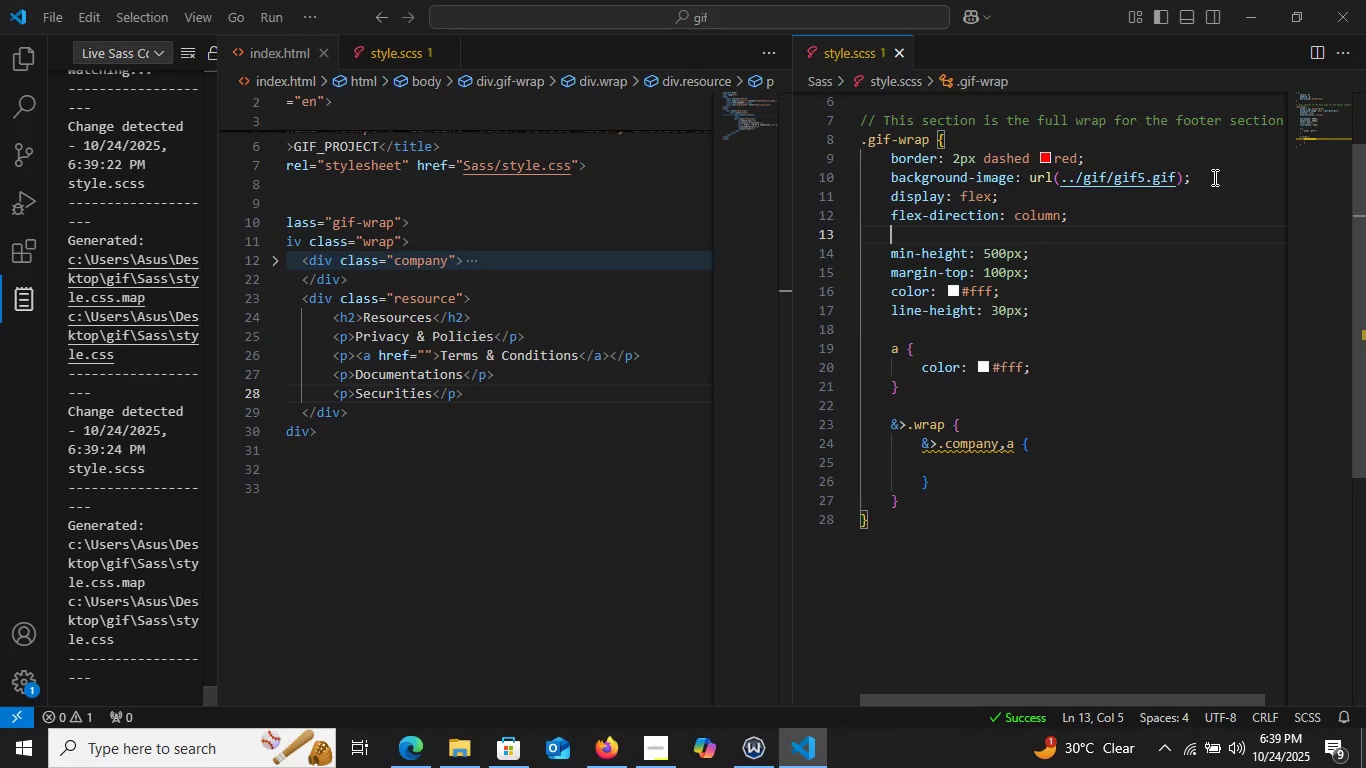 
key(Enter)
 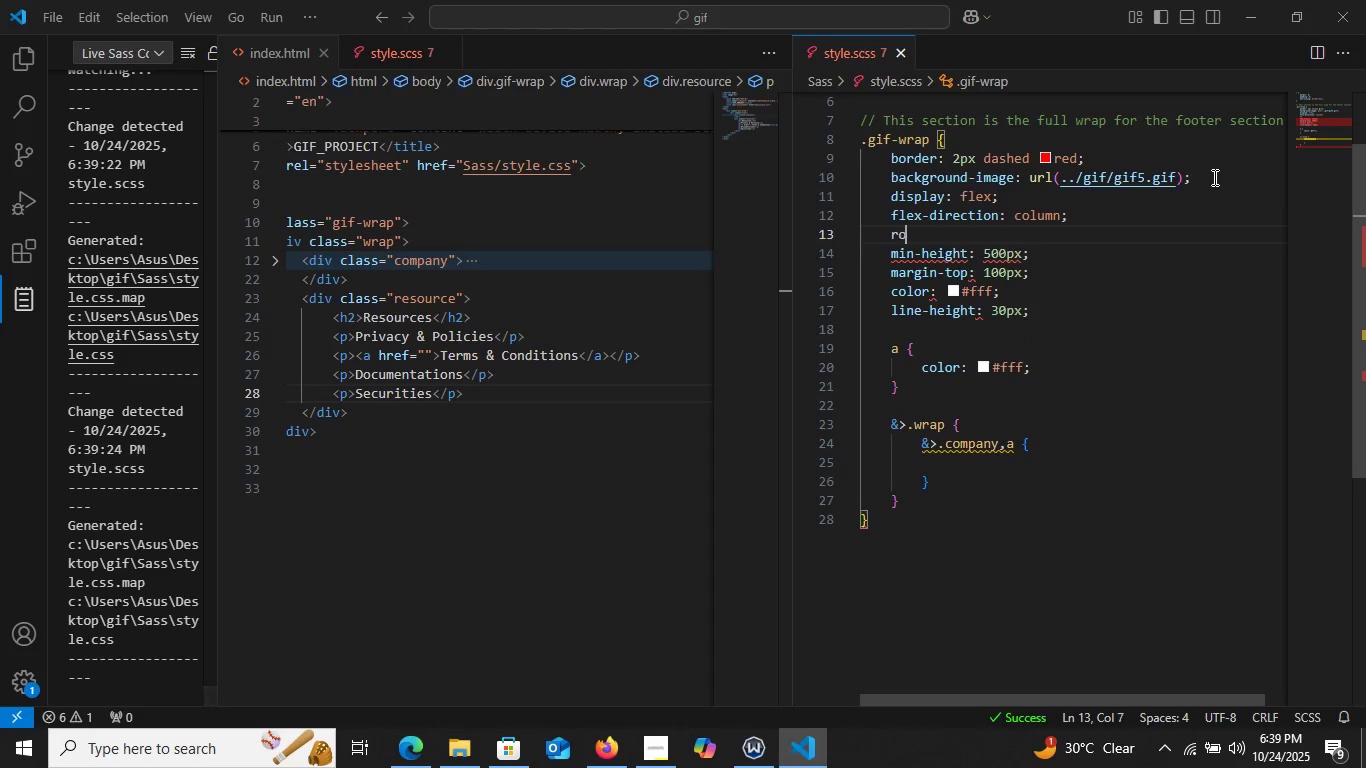 
type(row)
 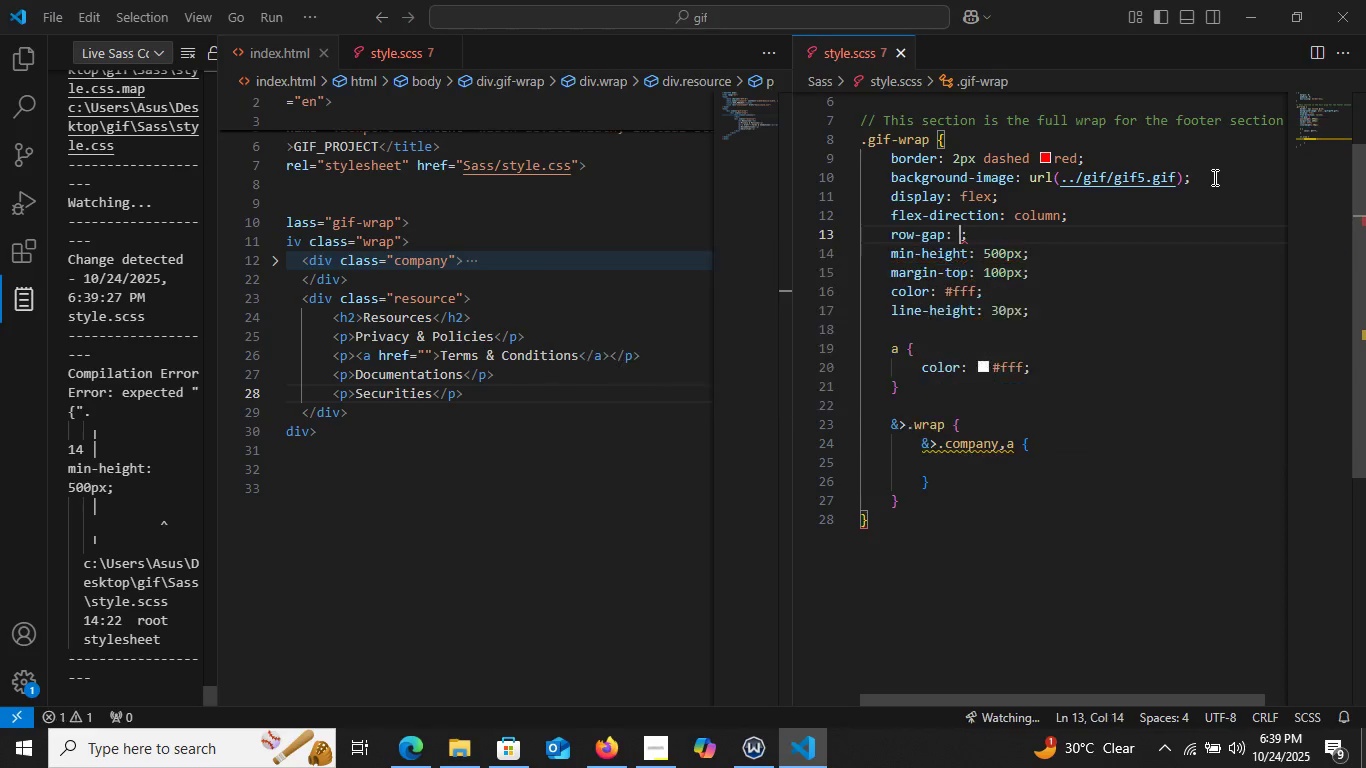 
key(Enter)
 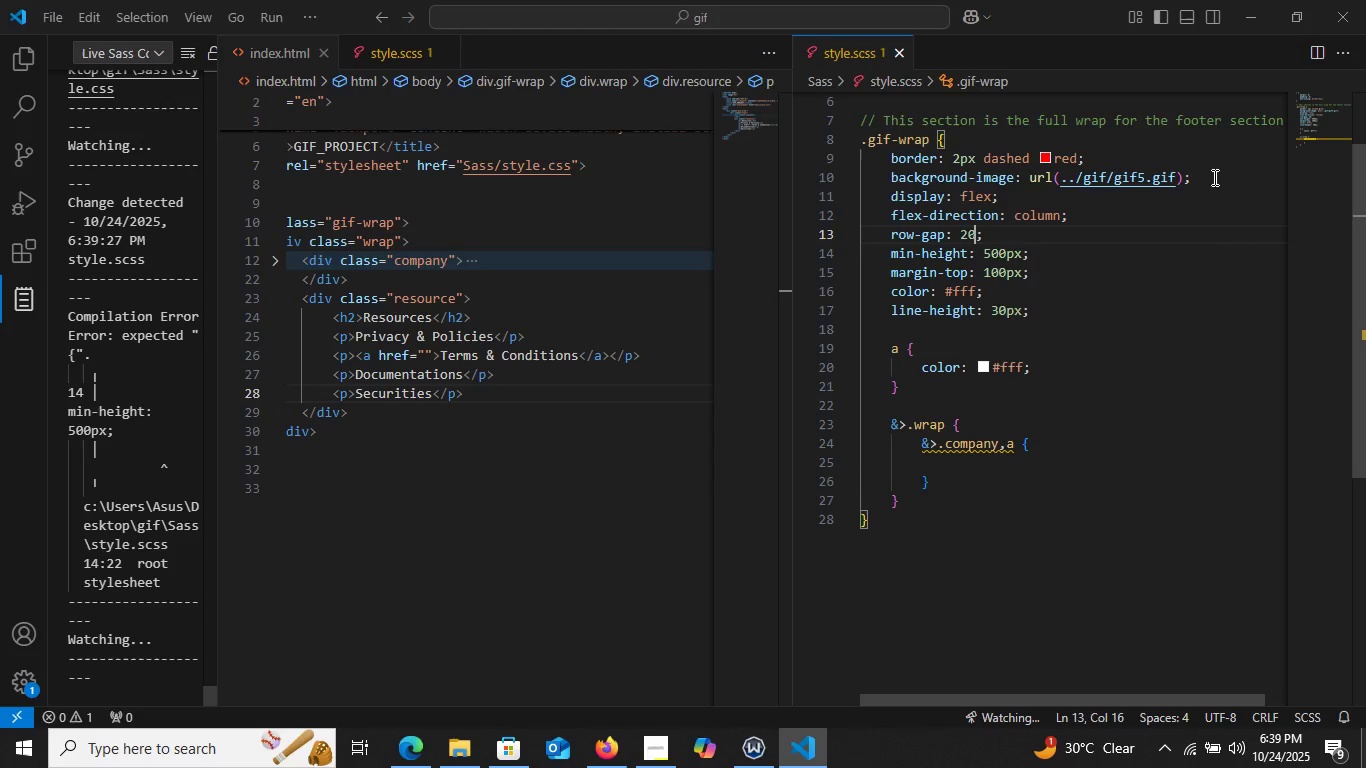 
type(20px)
 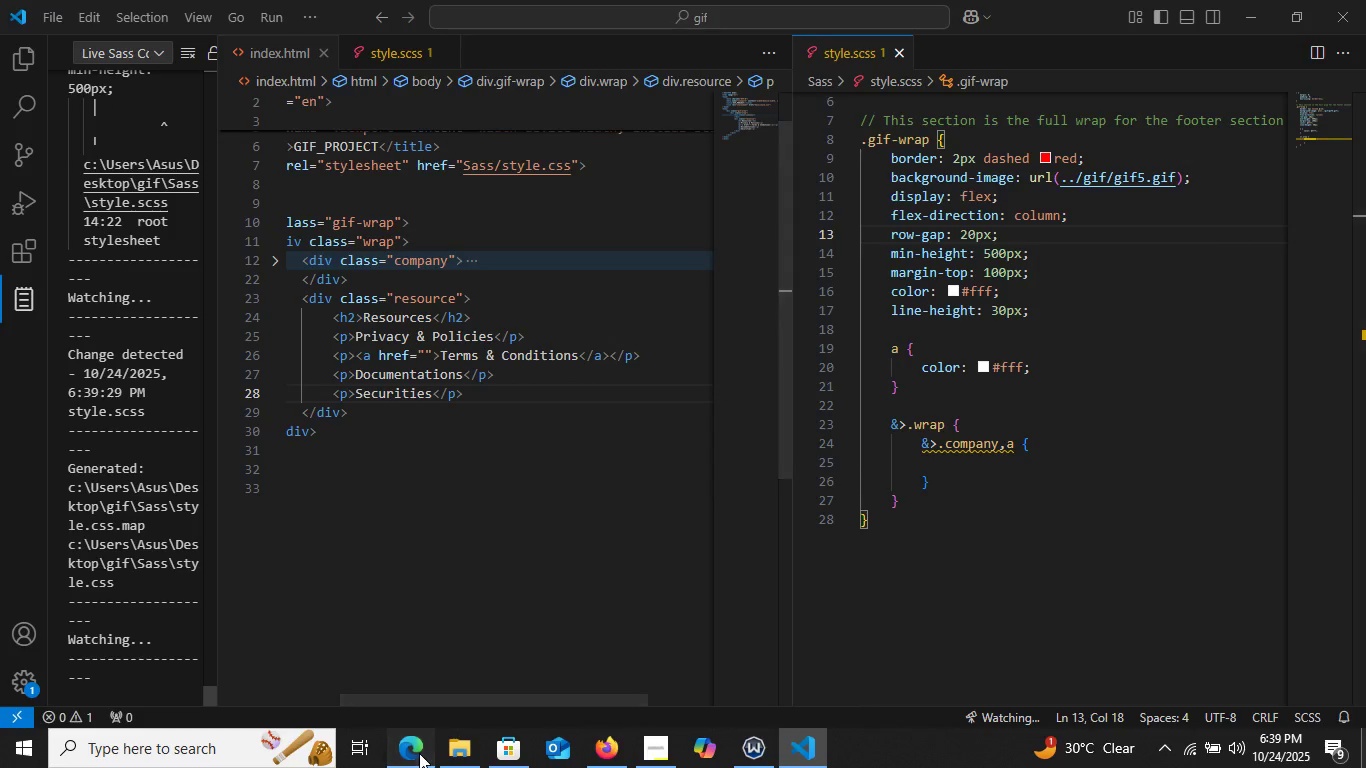 
left_click([419, 753])
 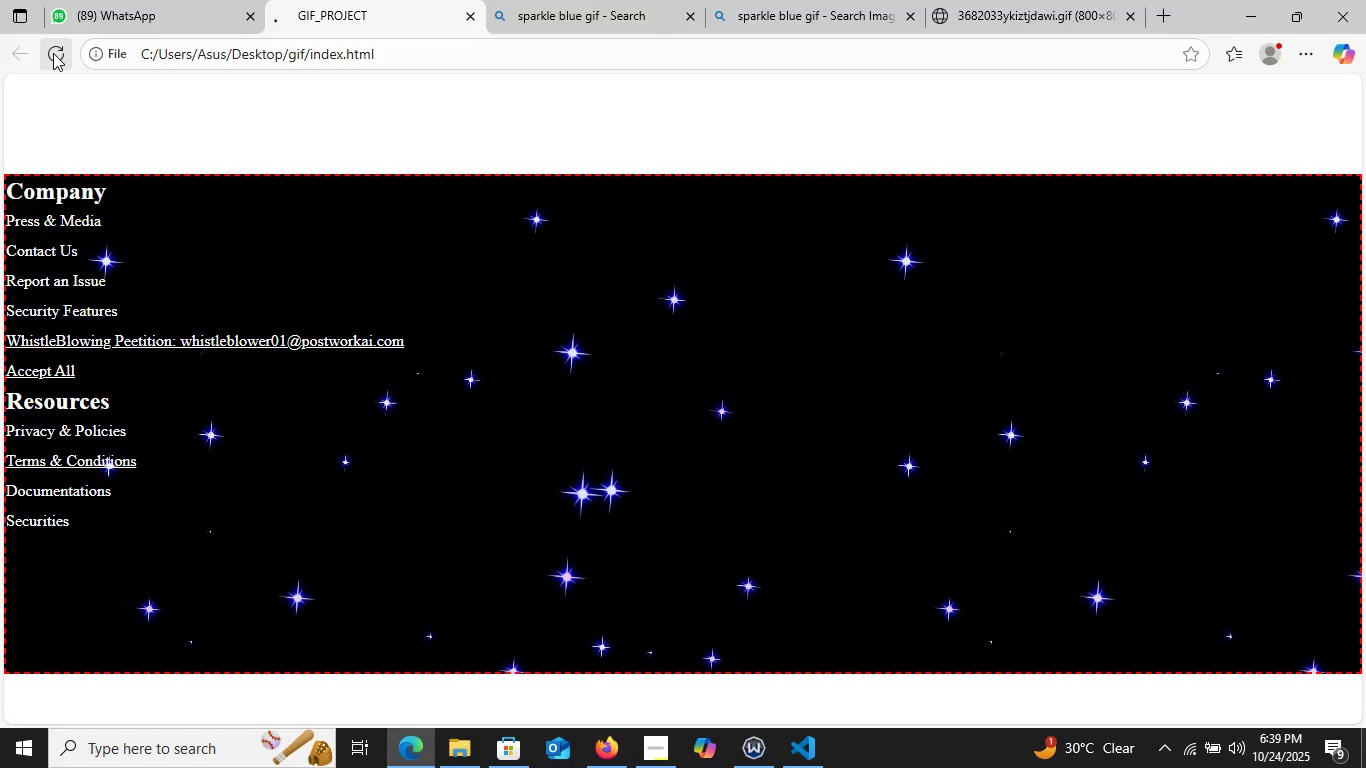 
left_click([53, 53])
 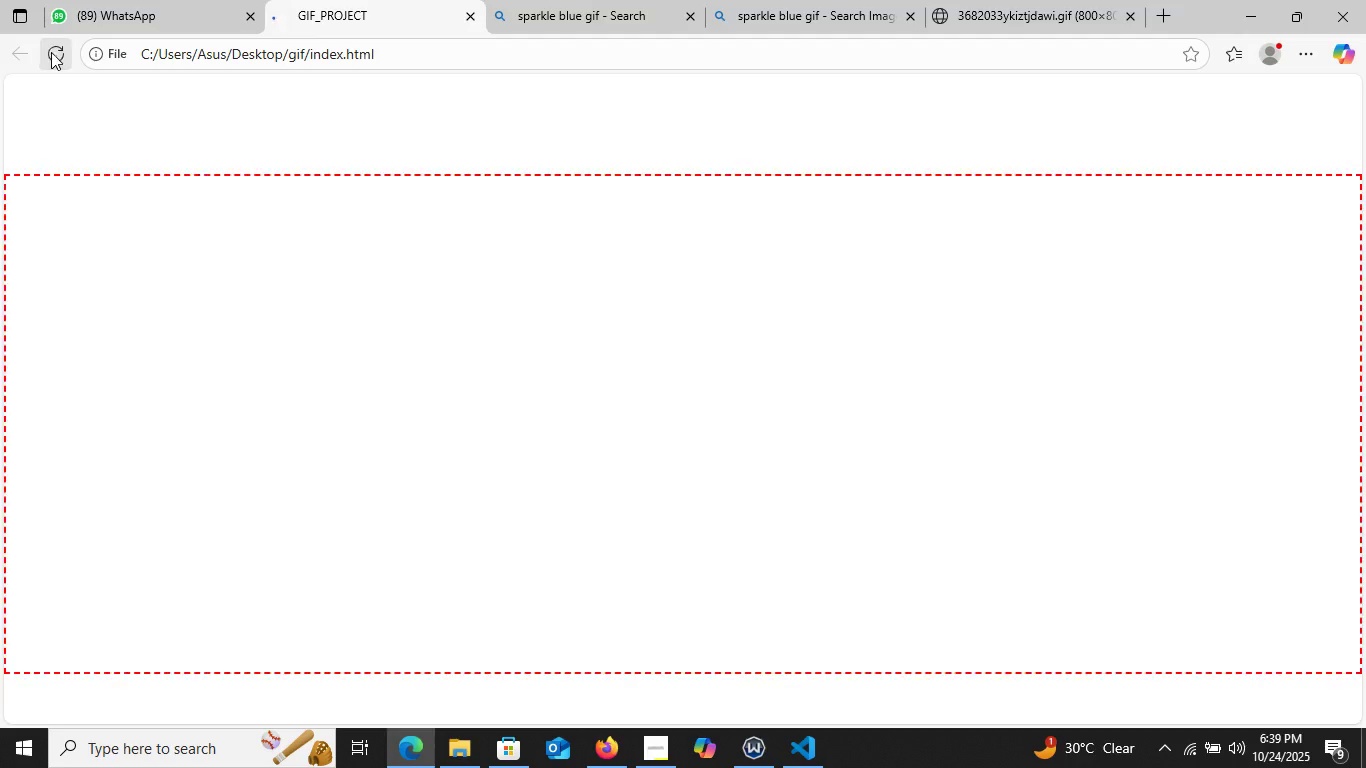 
double_click([52, 52])
 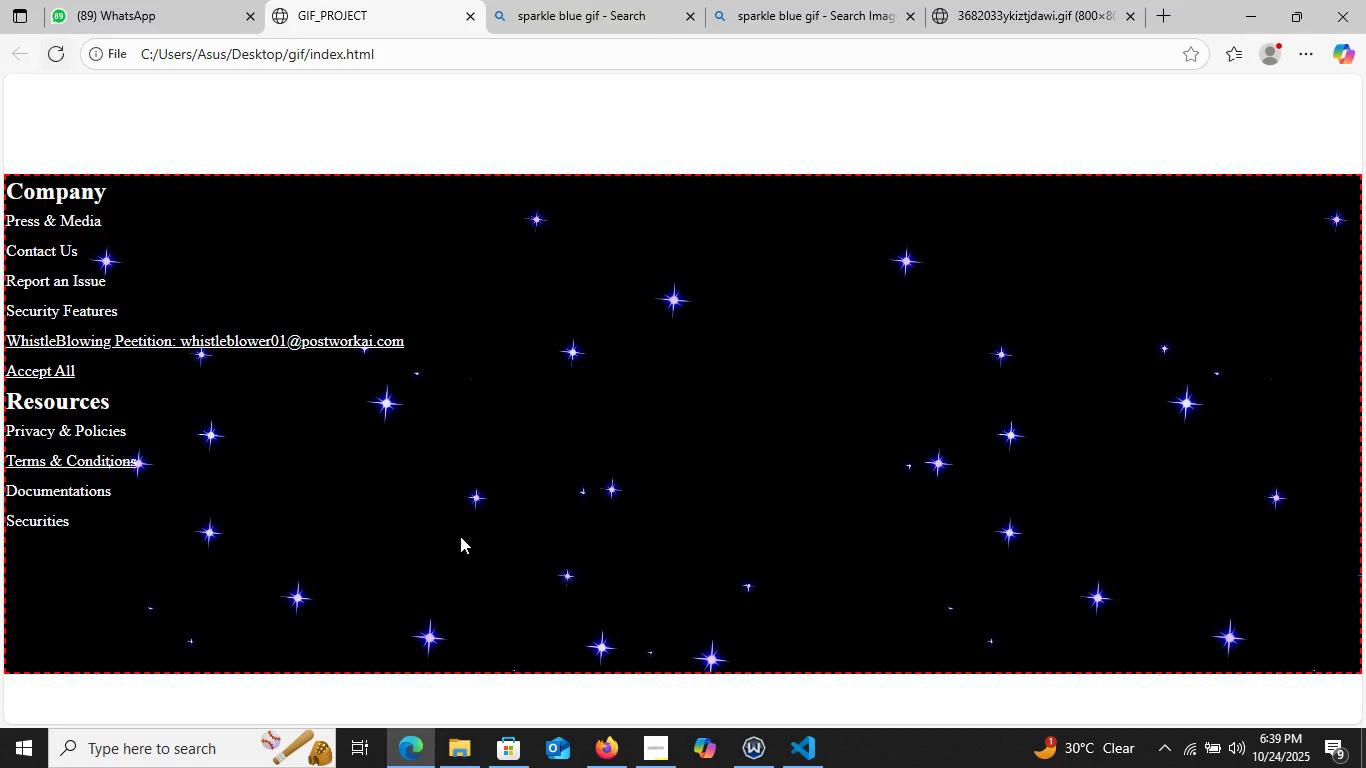 
triple_click([51, 52])
 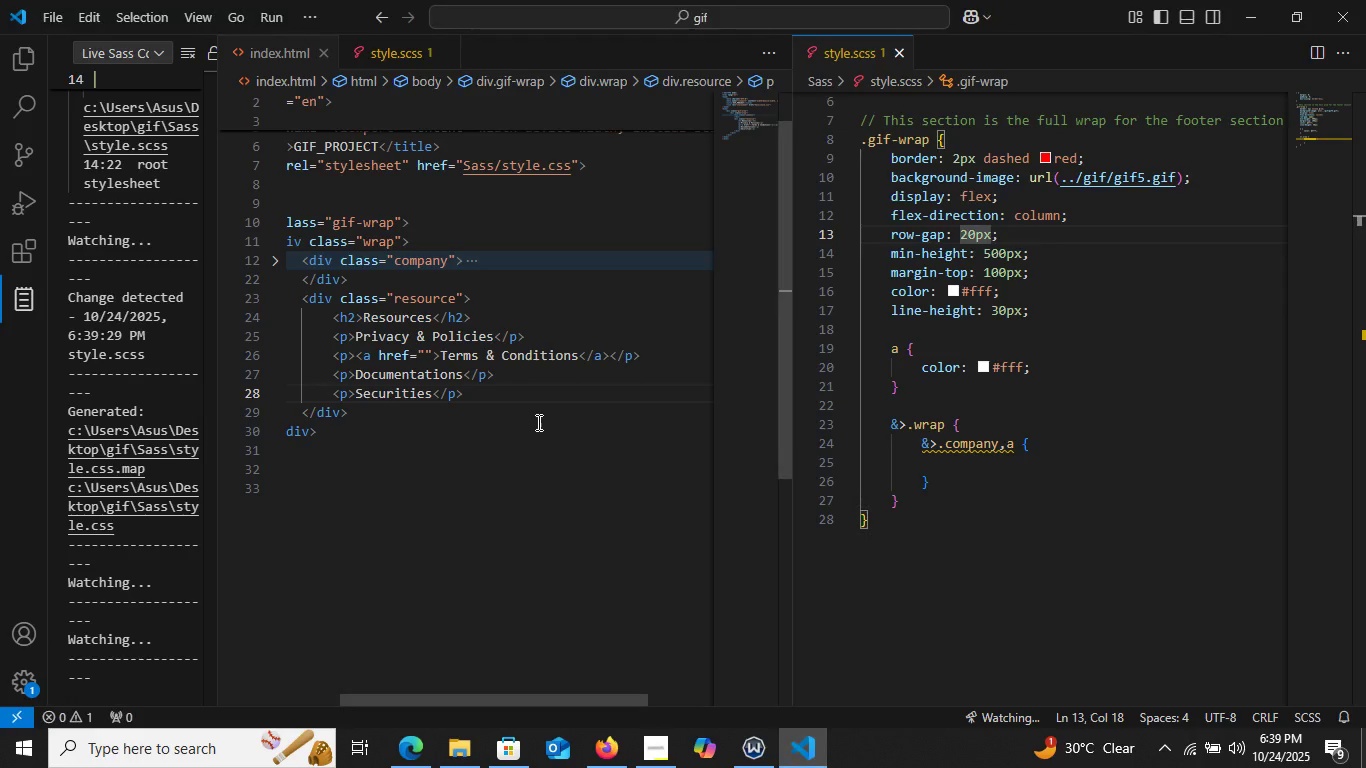 
scroll: coordinate [975, 307], scroll_direction: up, amount: 3.0
 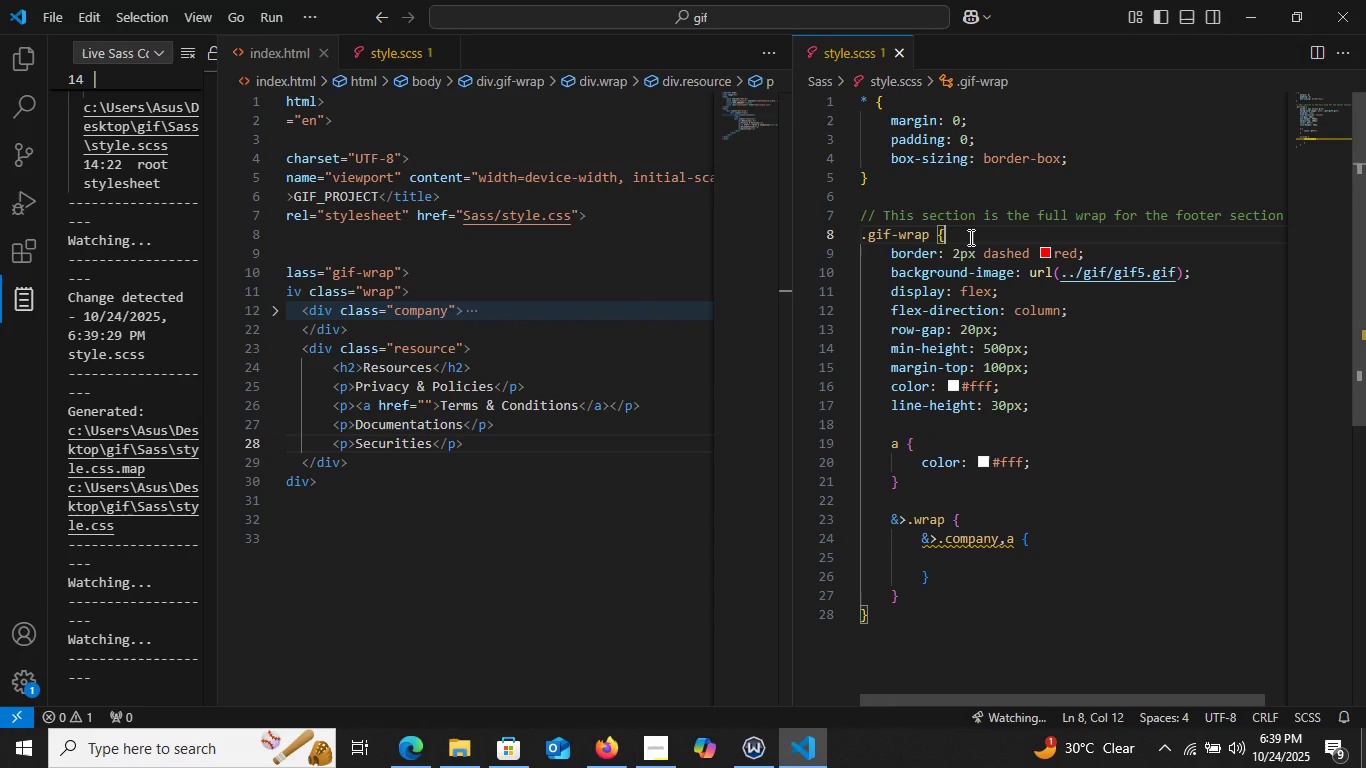 
left_click([969, 237])
 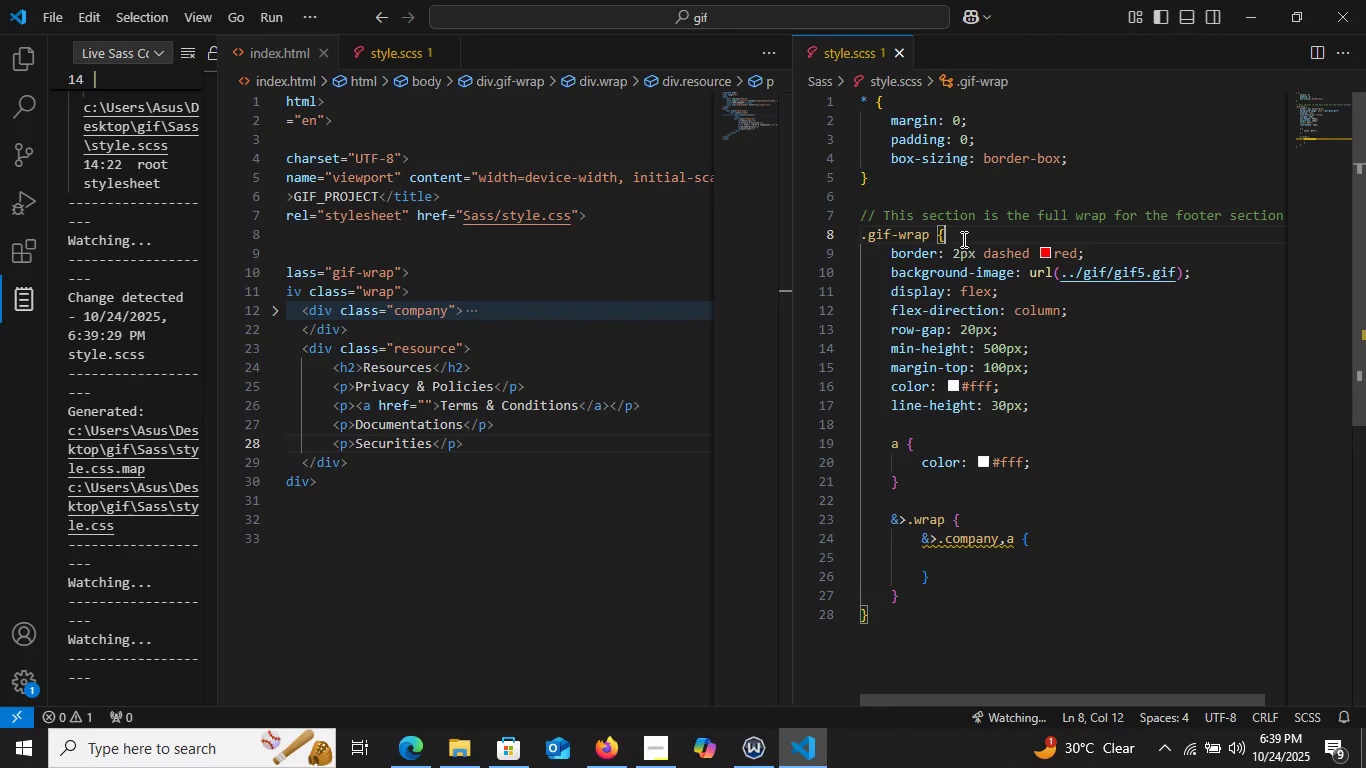 
key(Enter)
 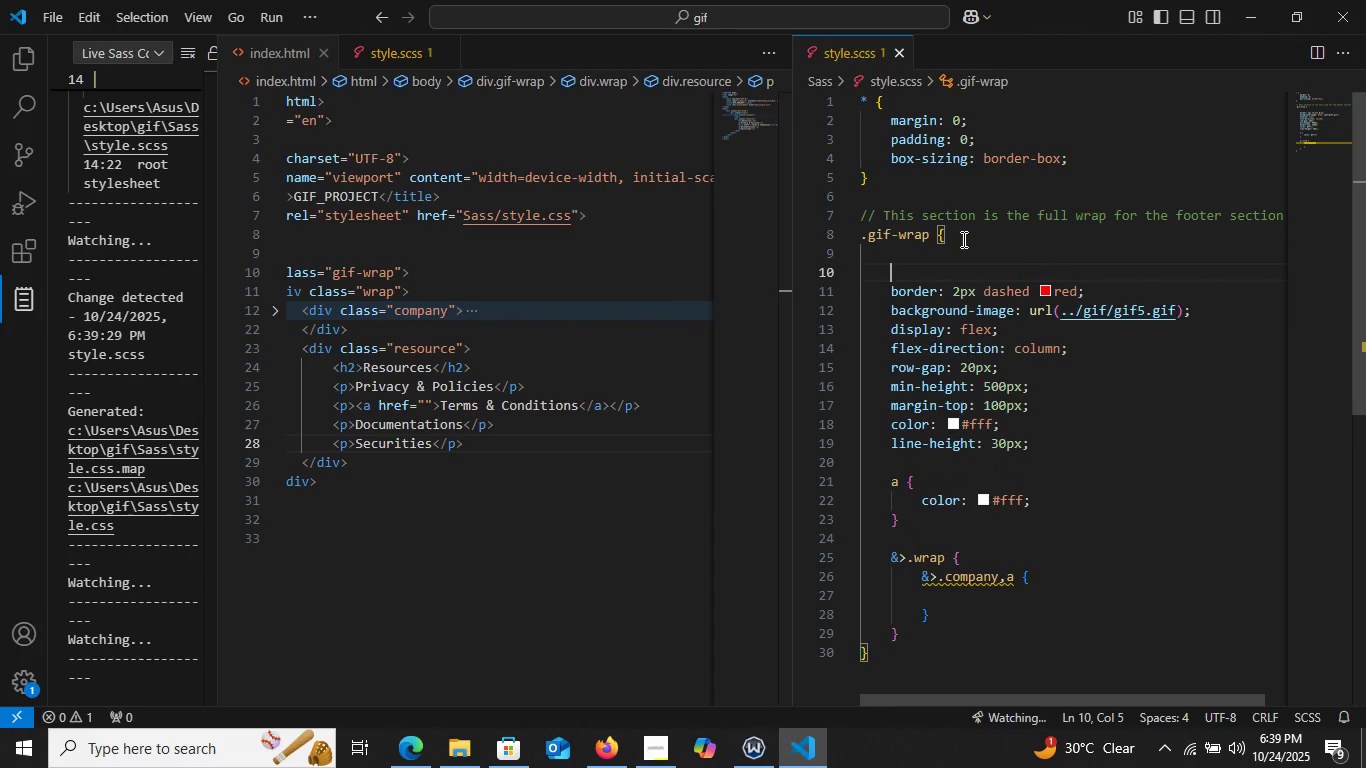 
key(Enter)
 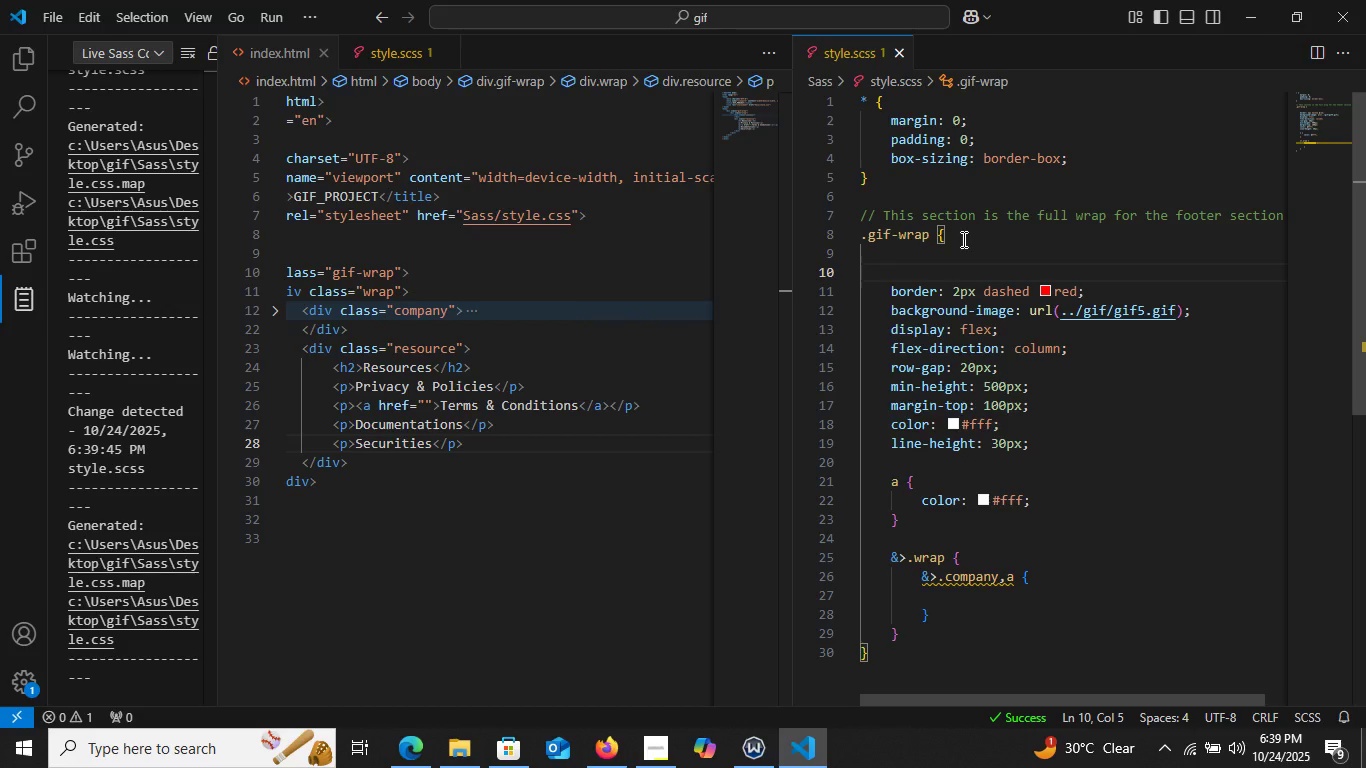 
wait(5.74)
 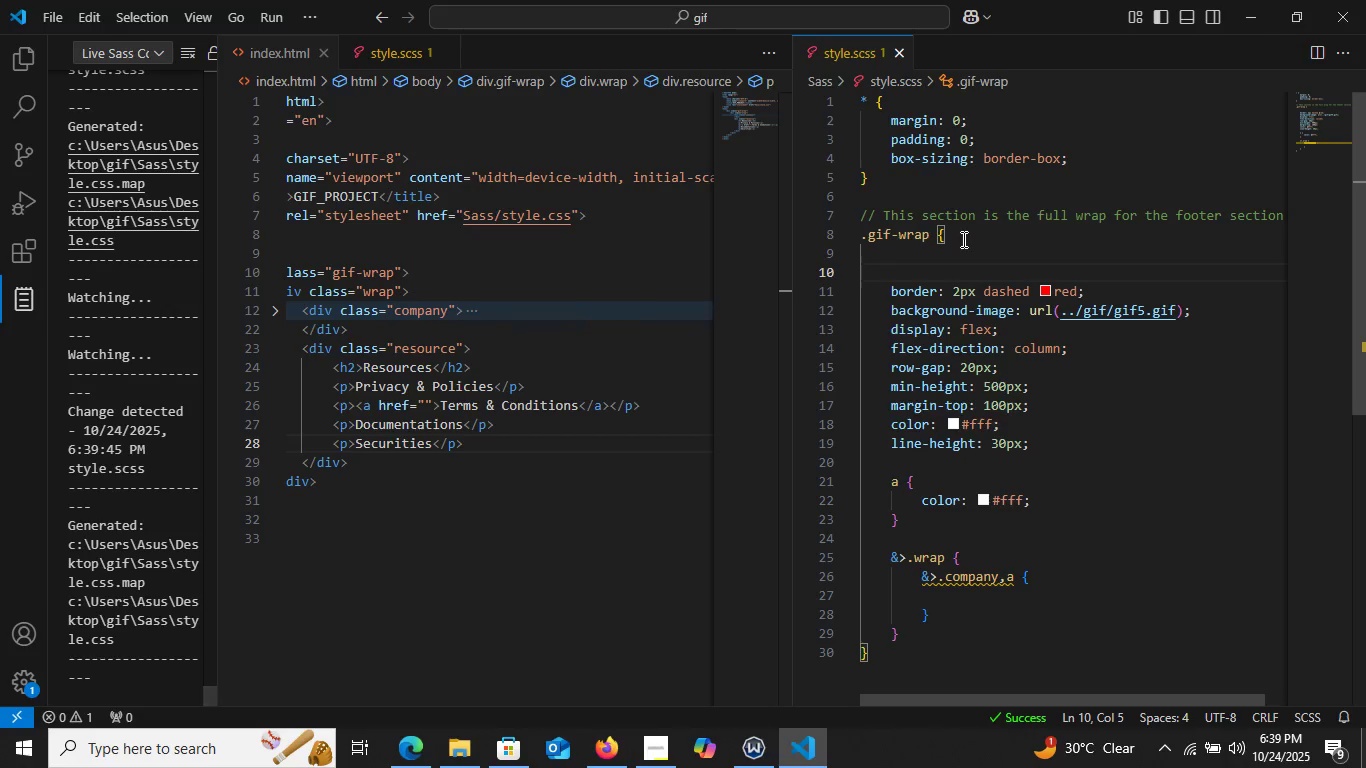 
type(&>.wrap {)
 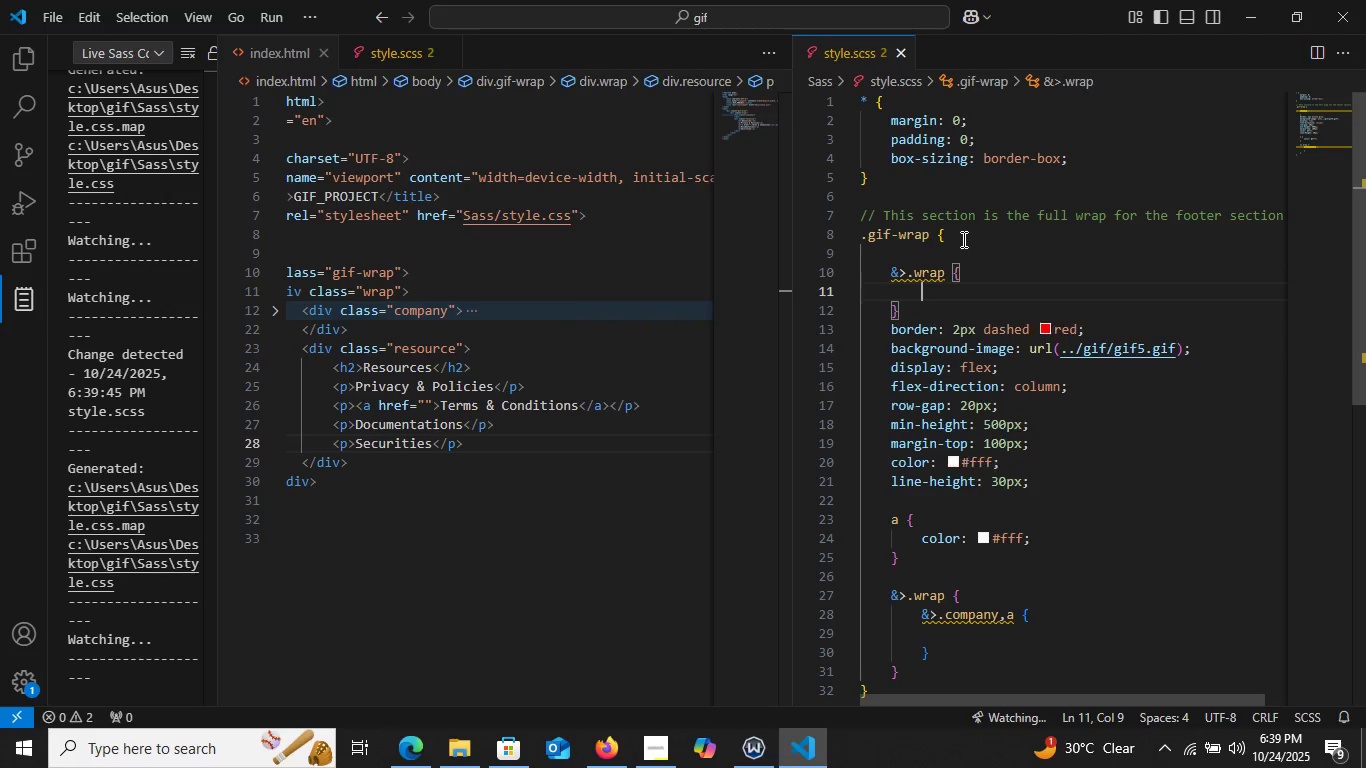 
key(Enter)
 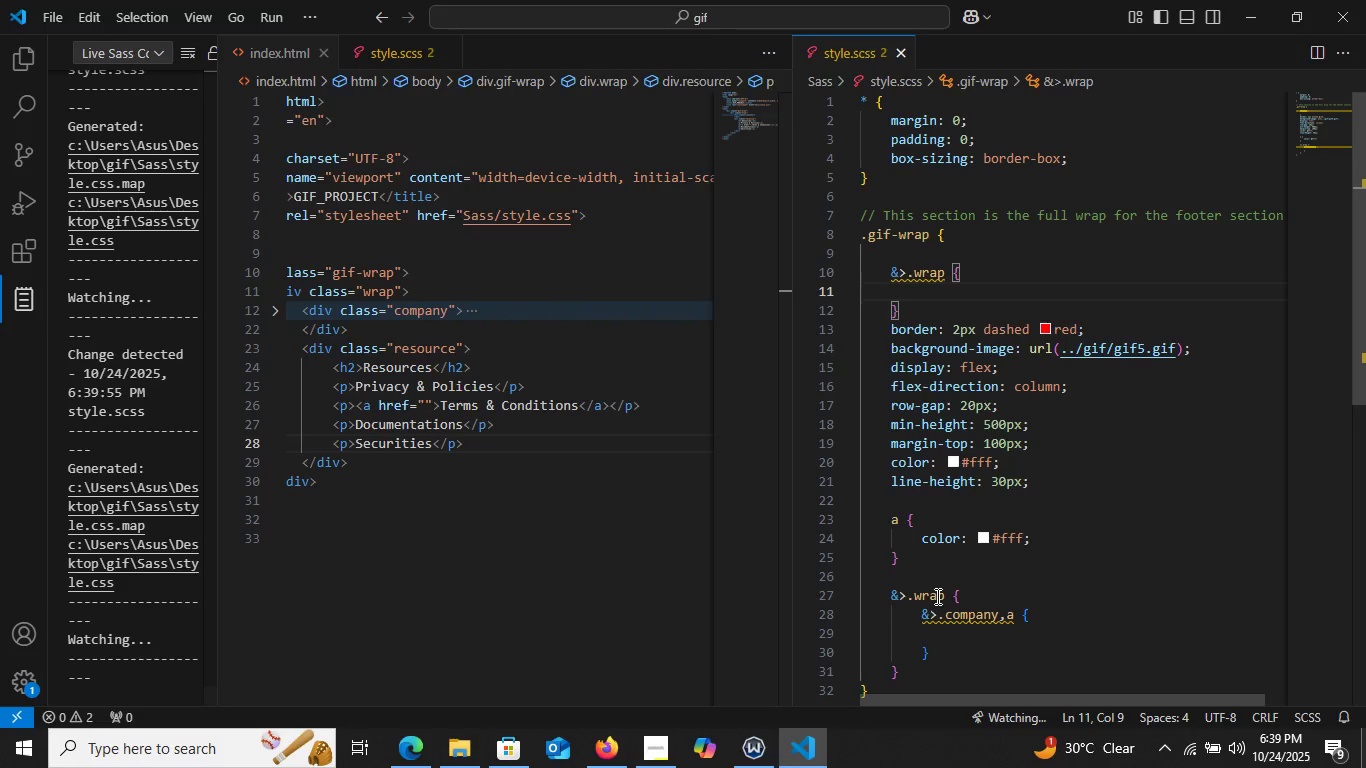 
wait(6.73)
 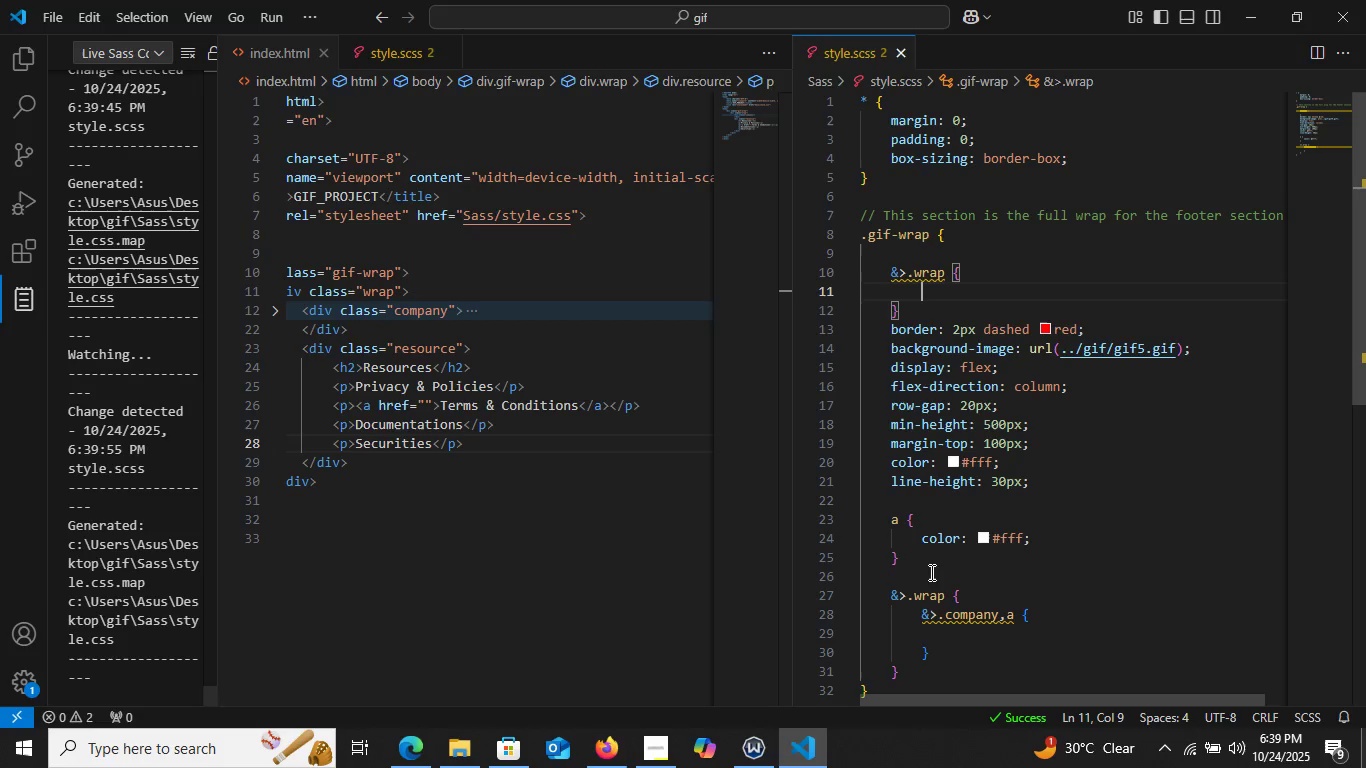 
left_click_drag(start_coordinate=[932, 646], to_coordinate=[877, 584])
 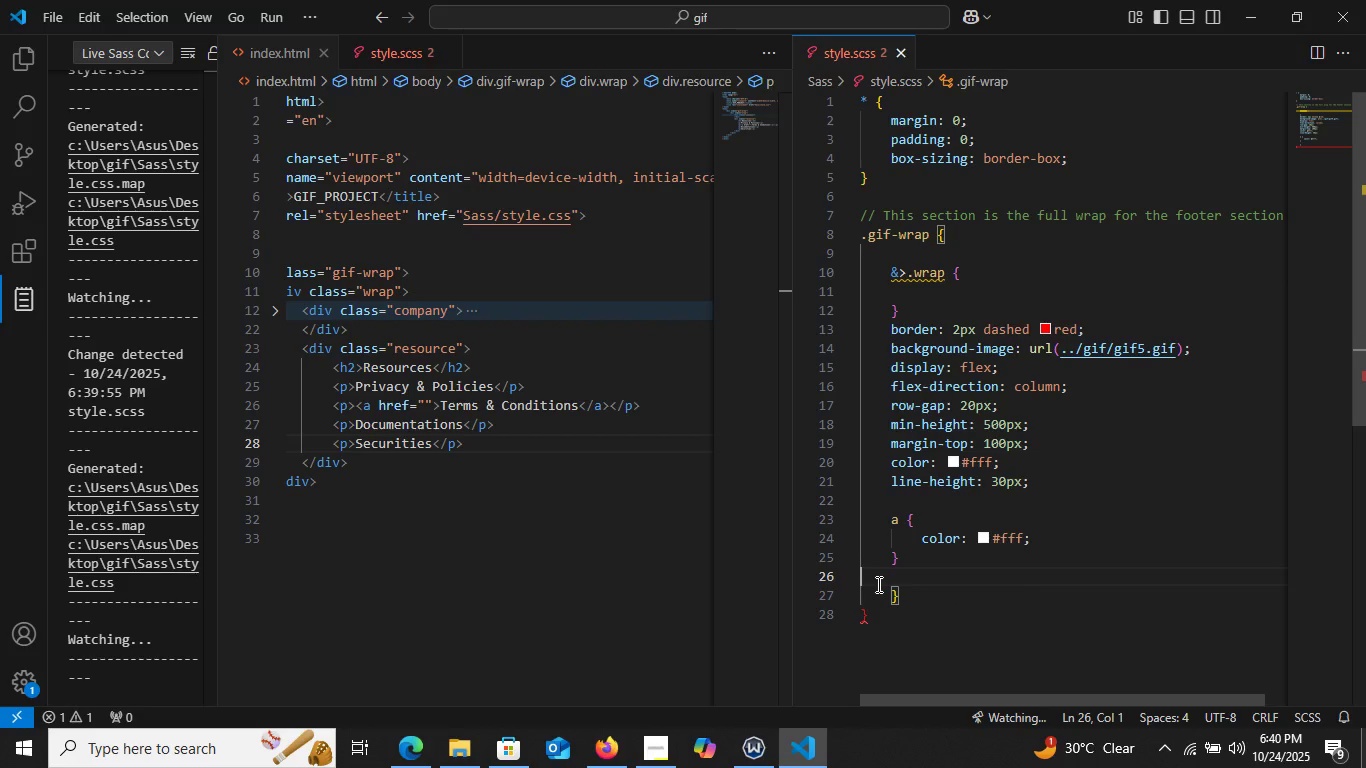 
key(Backspace)
 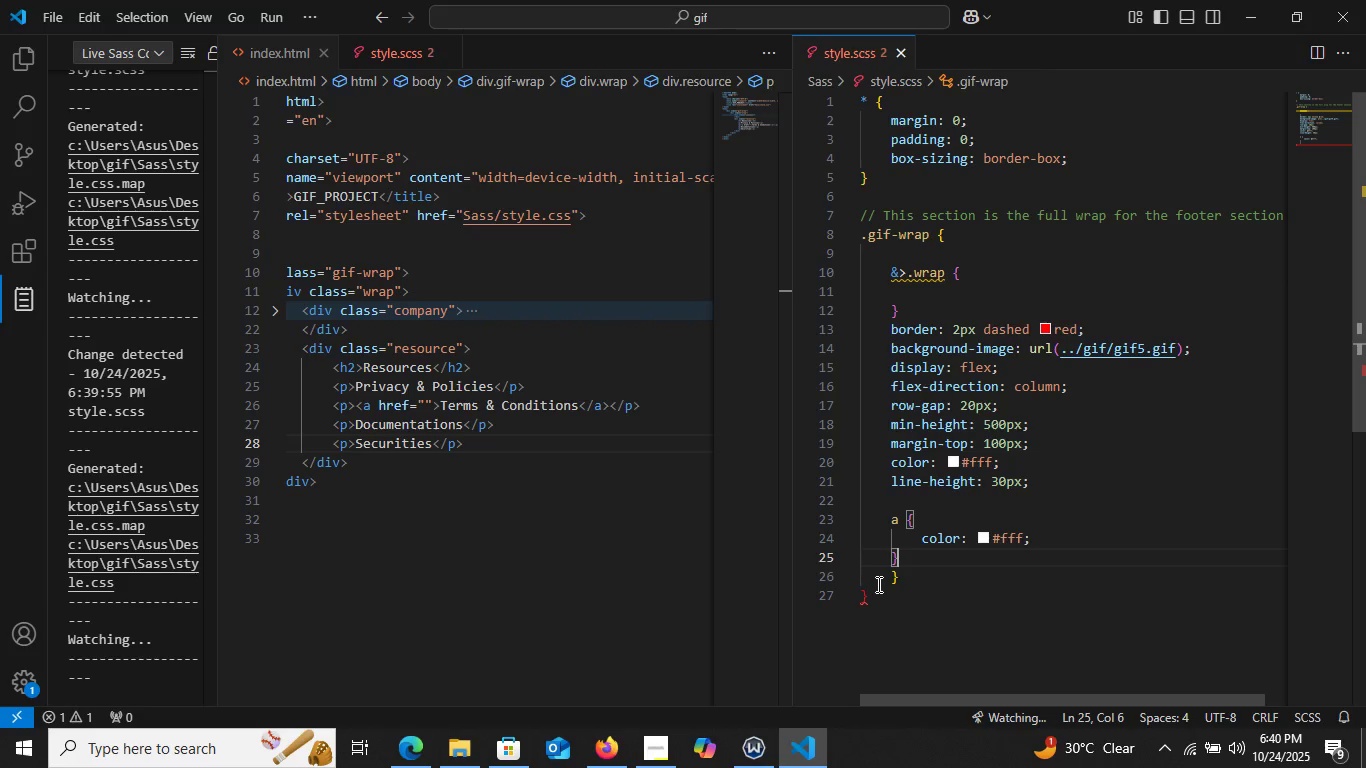 
key(Backspace)
 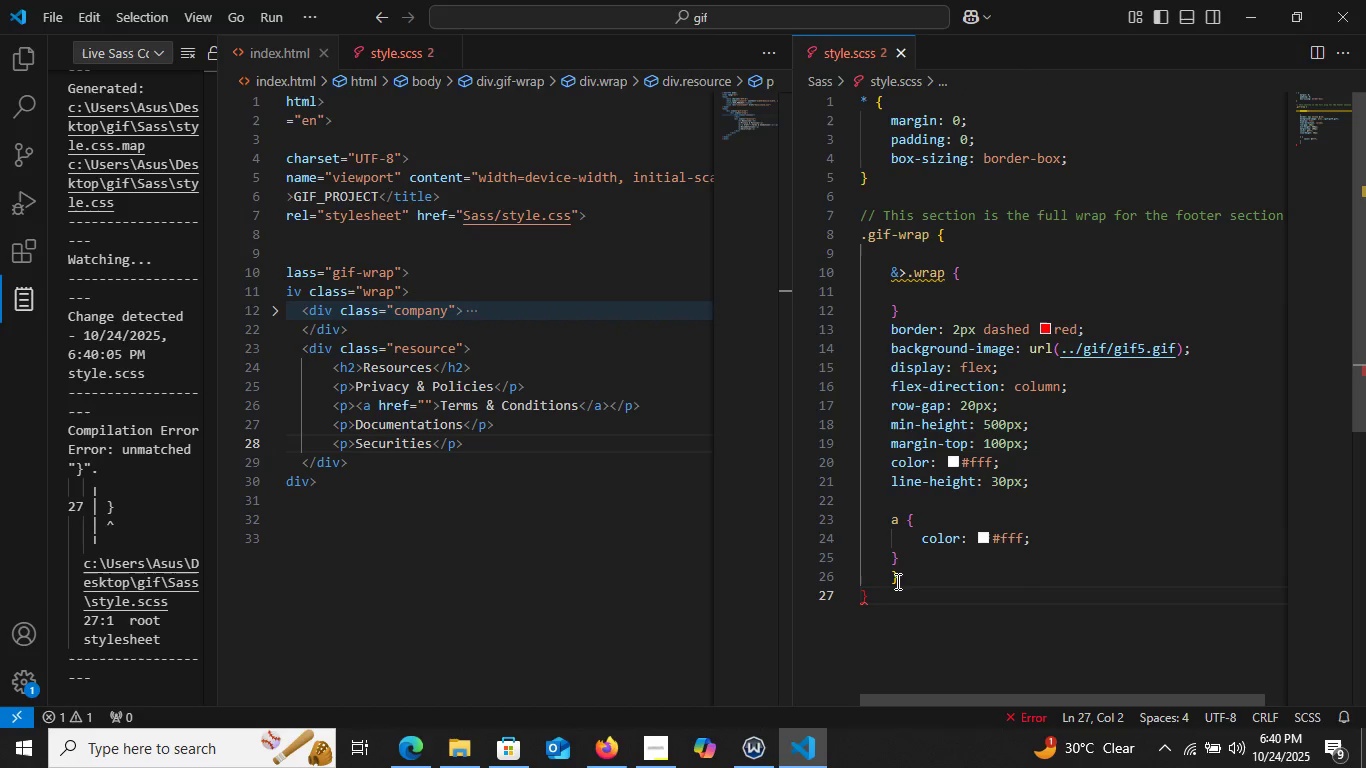 
key(Backspace)
 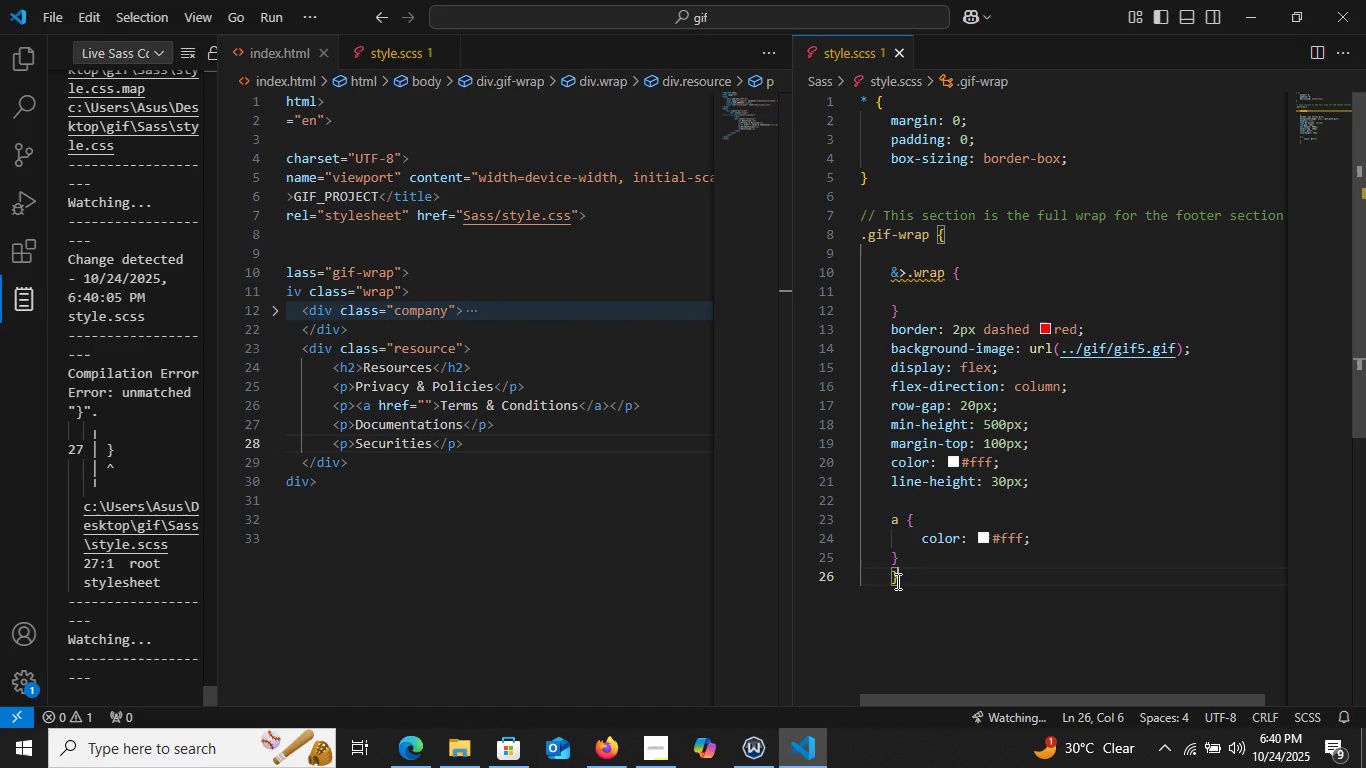 
key(Backspace)
 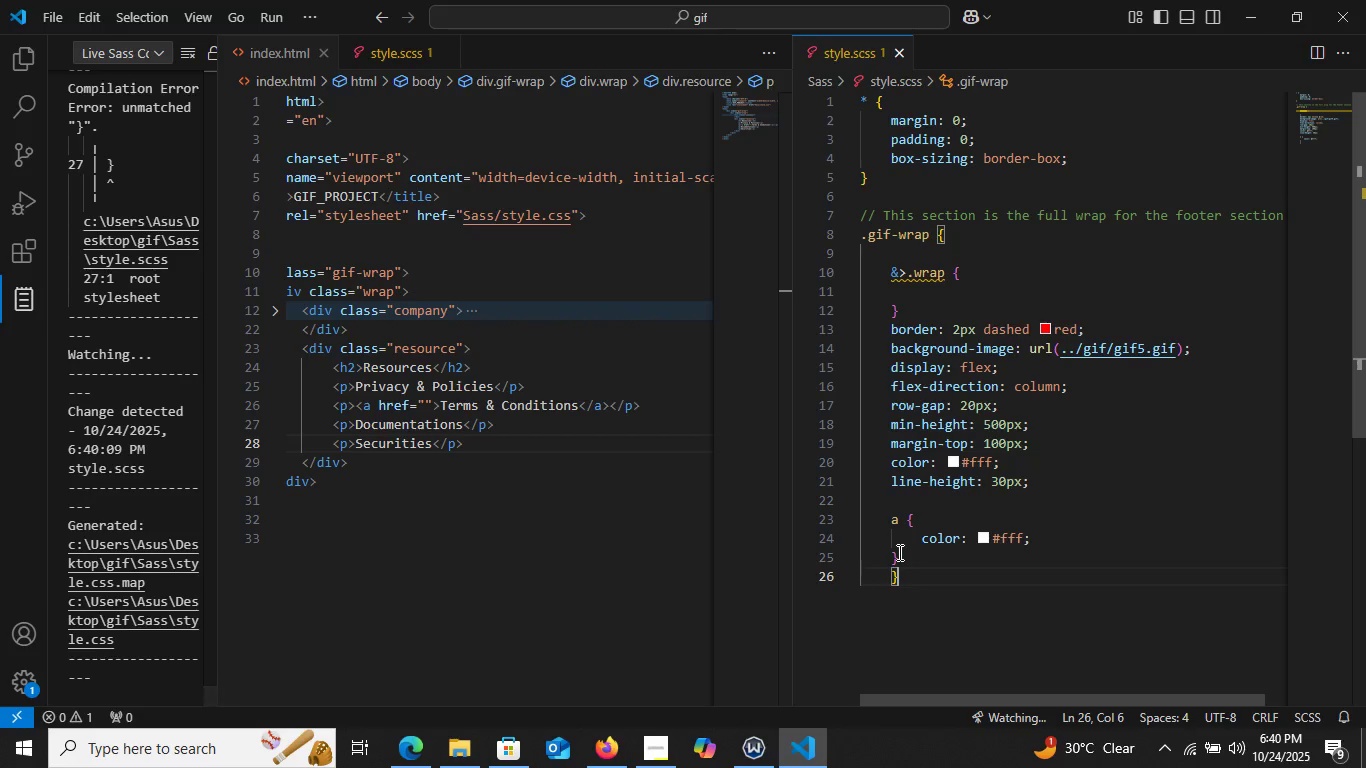 
left_click_drag(start_coordinate=[898, 552], to_coordinate=[885, 337])
 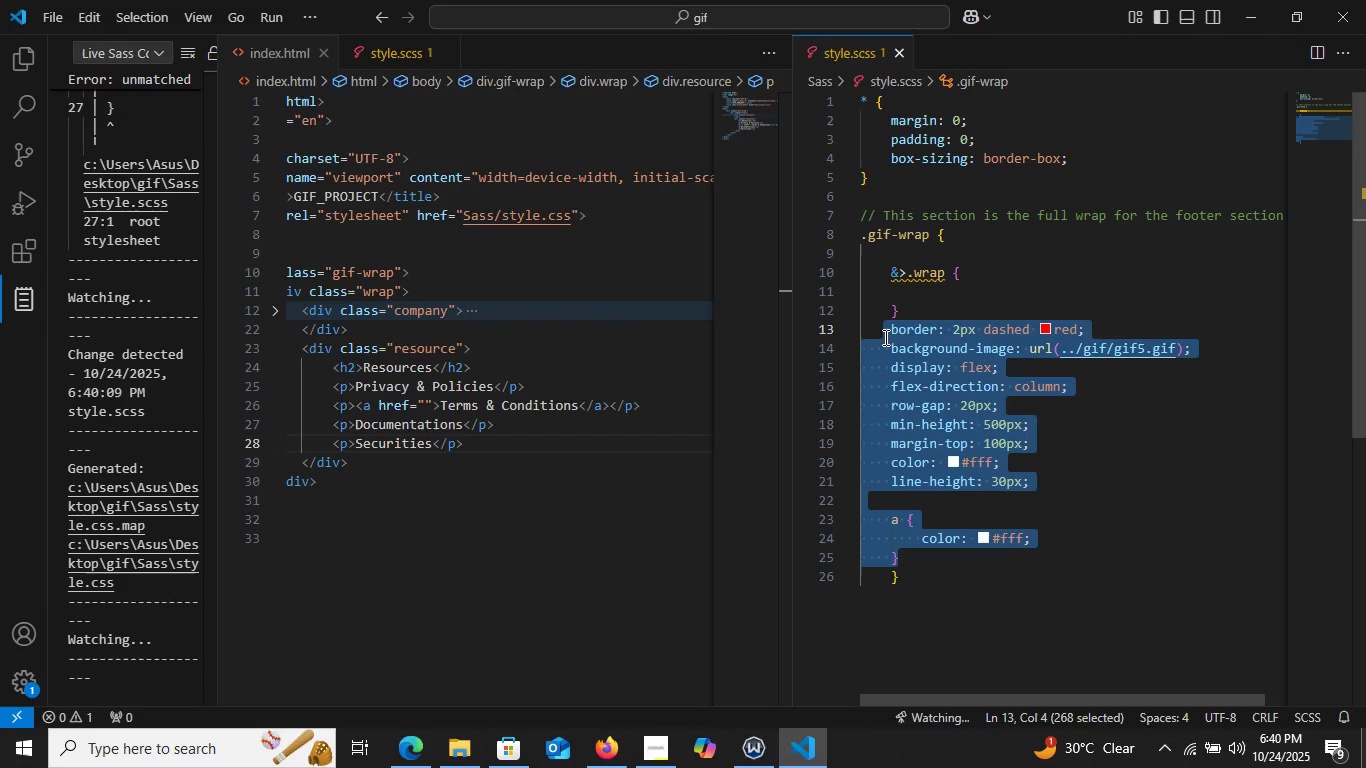 
key(Control+C)
 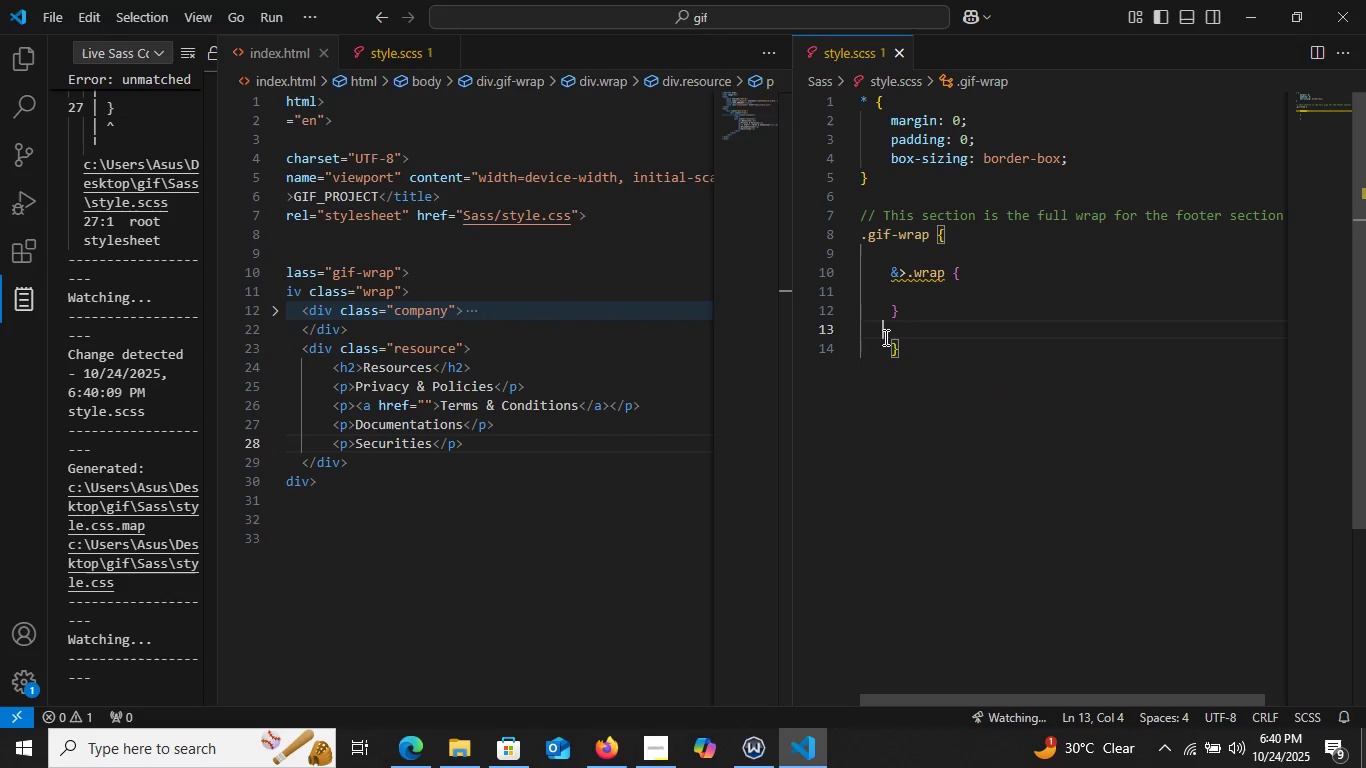 
key(Control+C)
 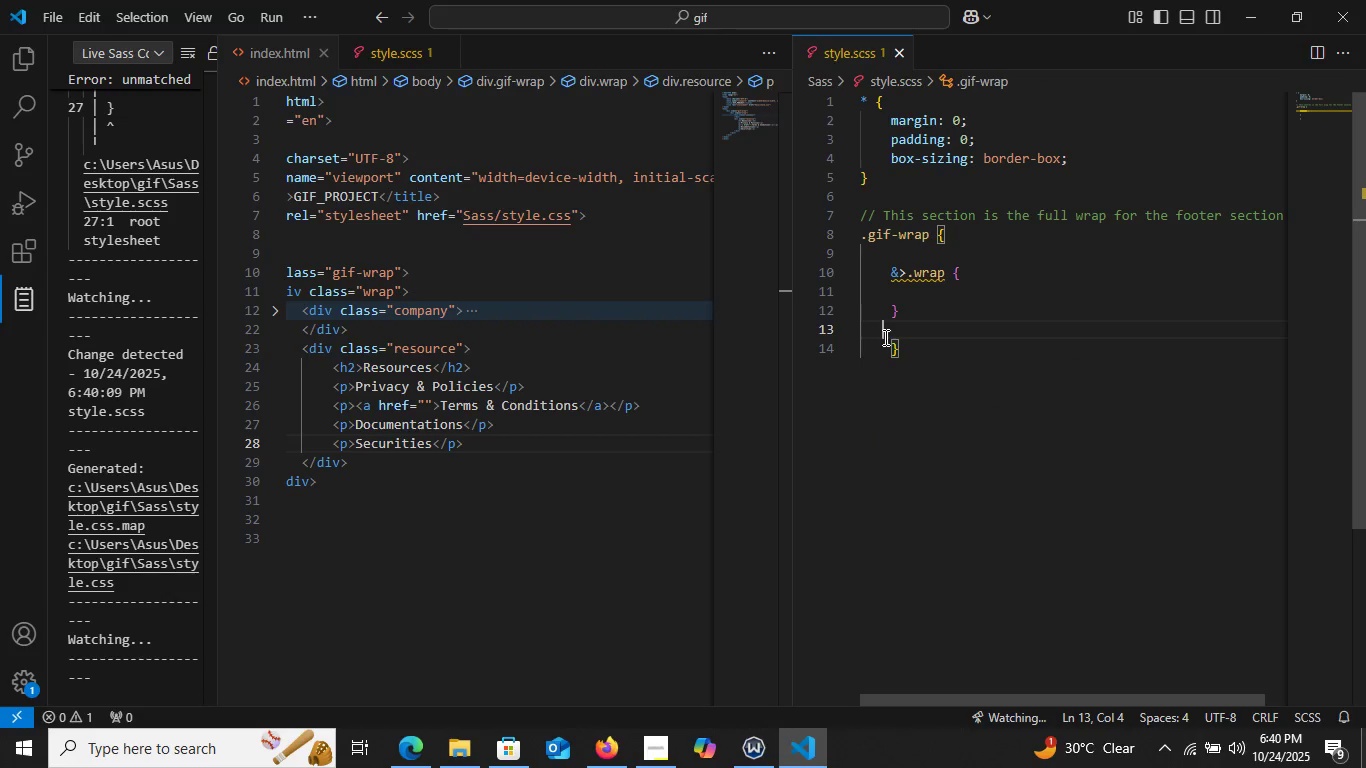 
key(Control+X)
 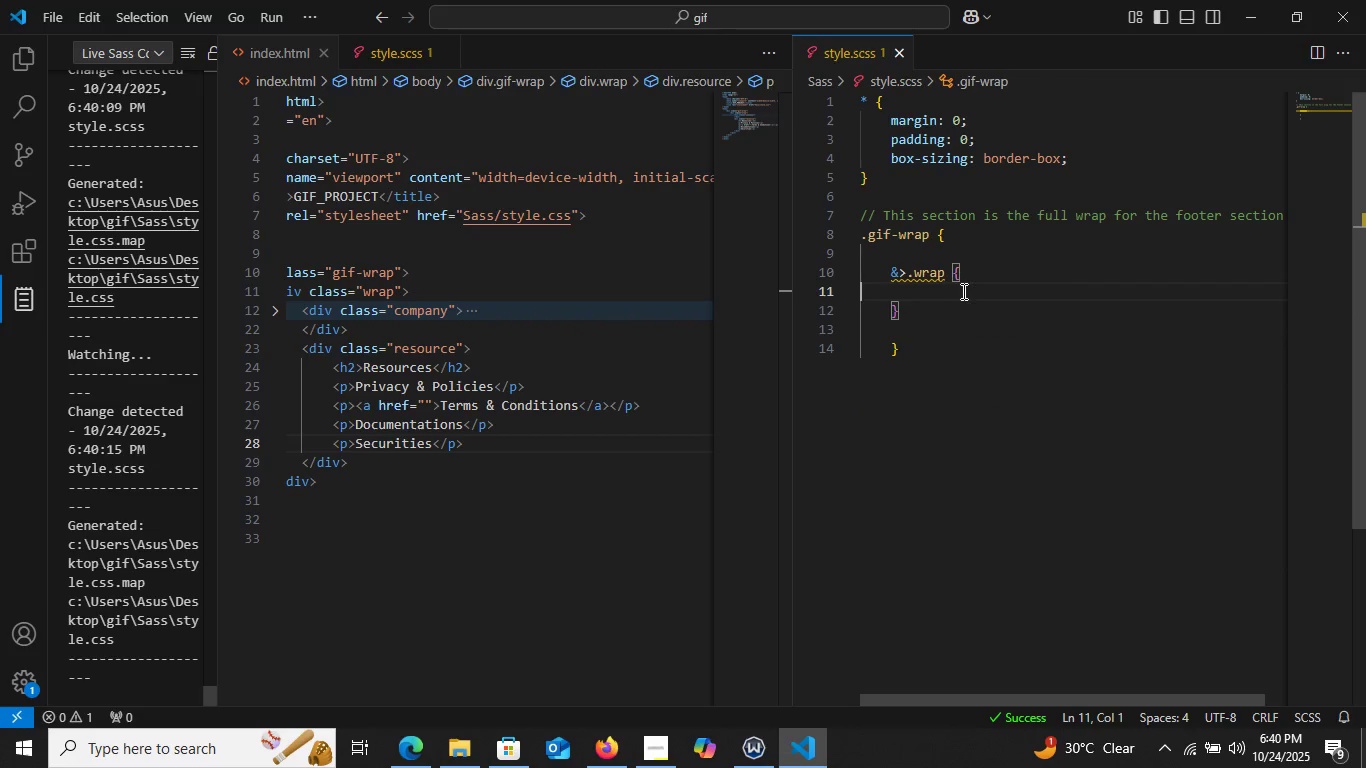 
left_click([962, 291])
 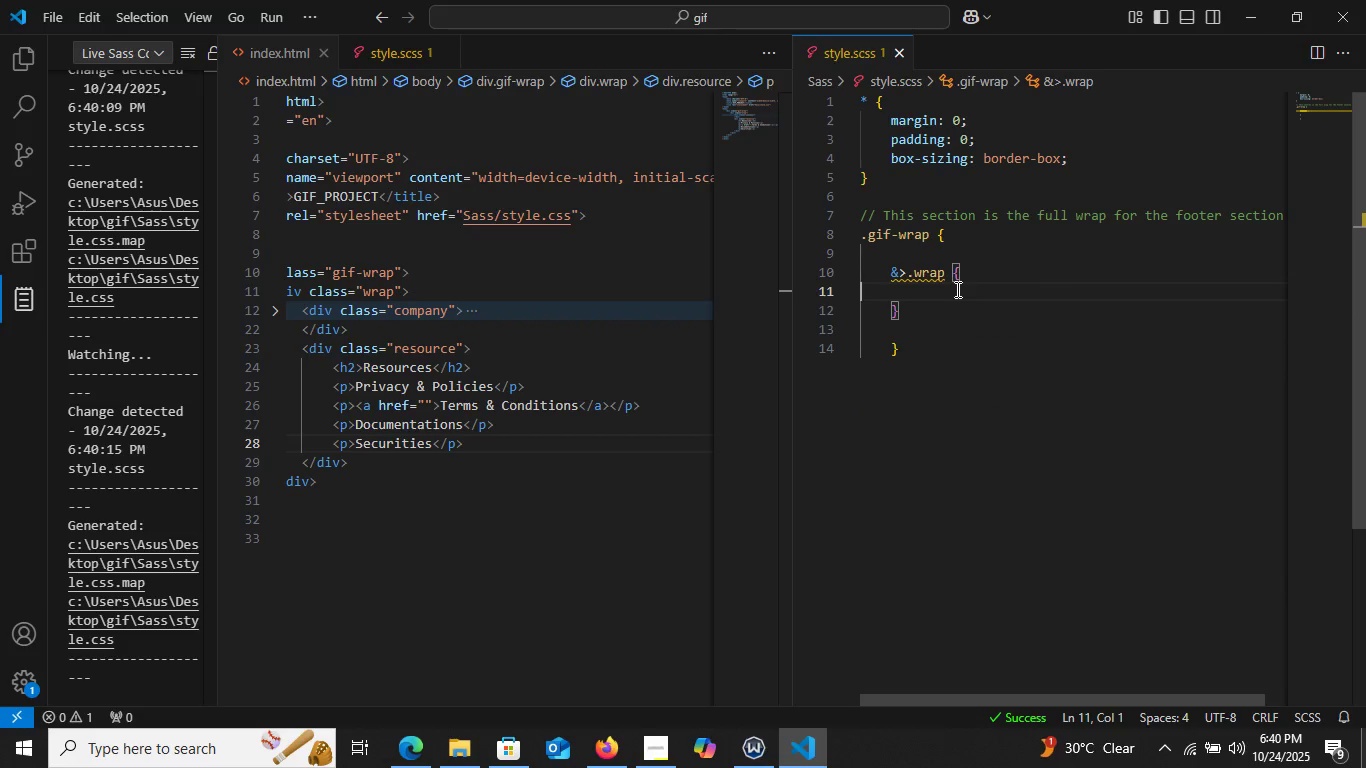 
key(Control+V)
 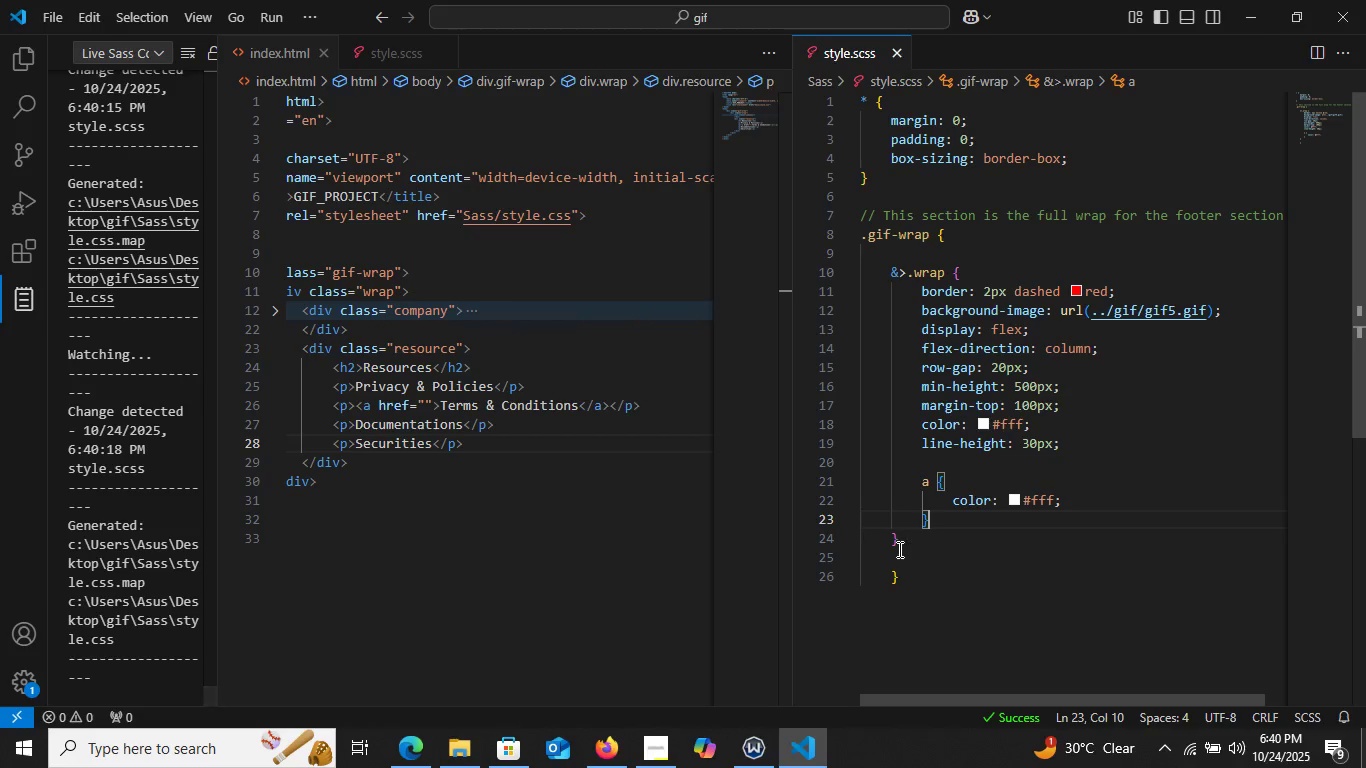 
left_click([898, 549])
 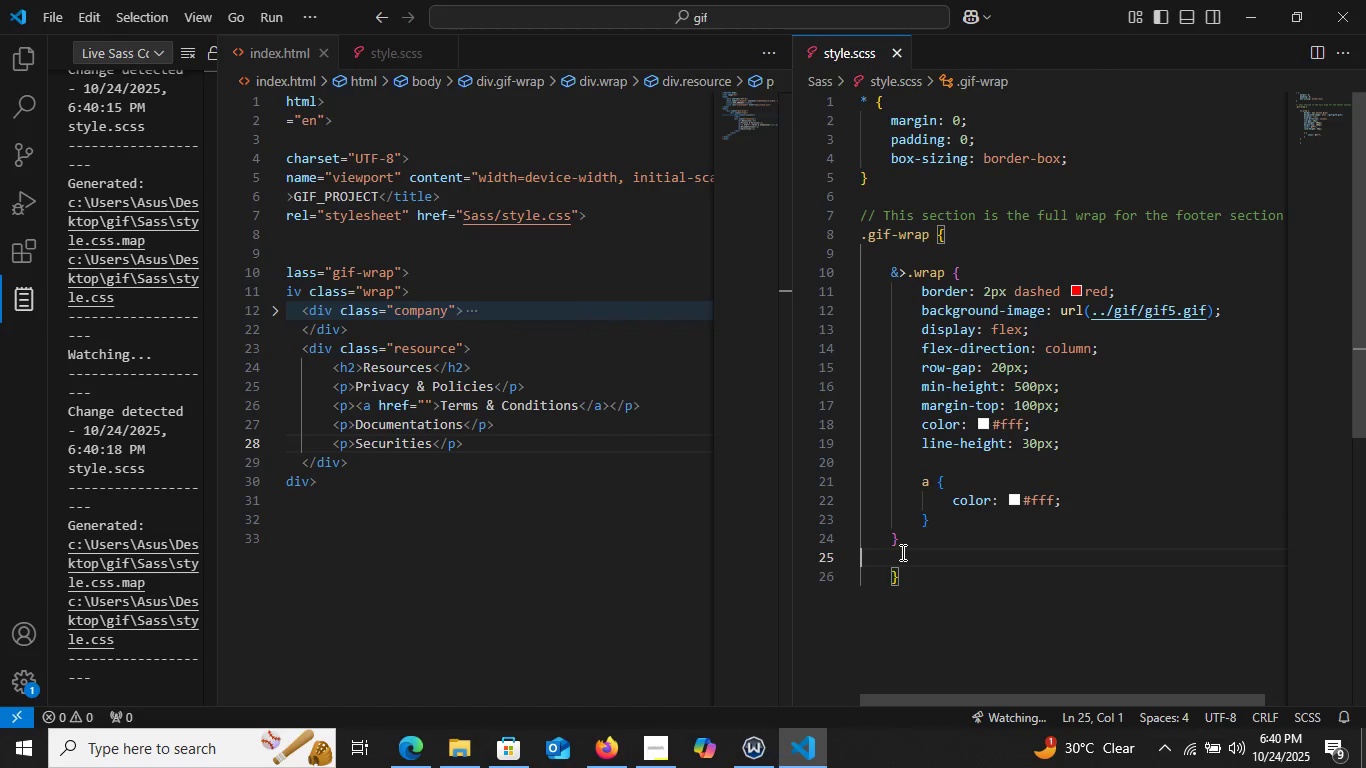 
key(Backspace)
 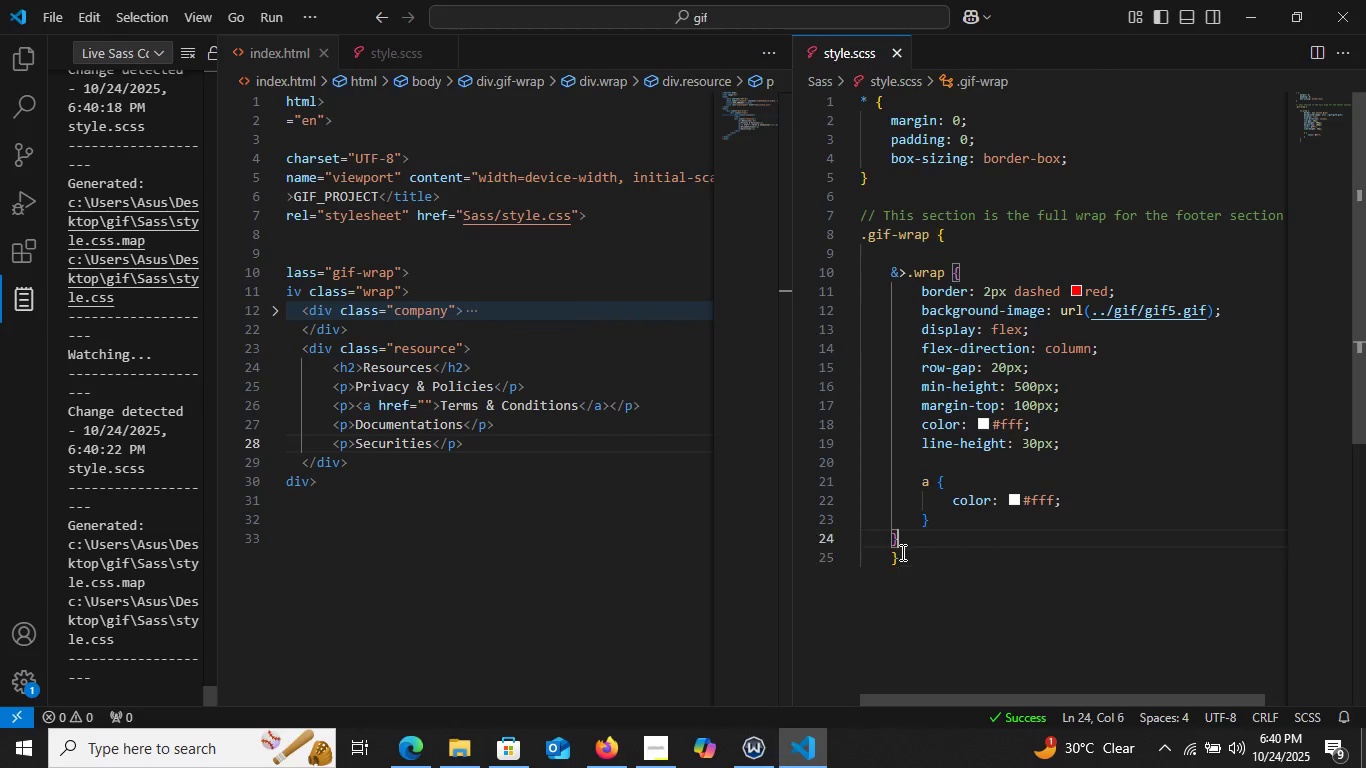 
key(Backspace)
 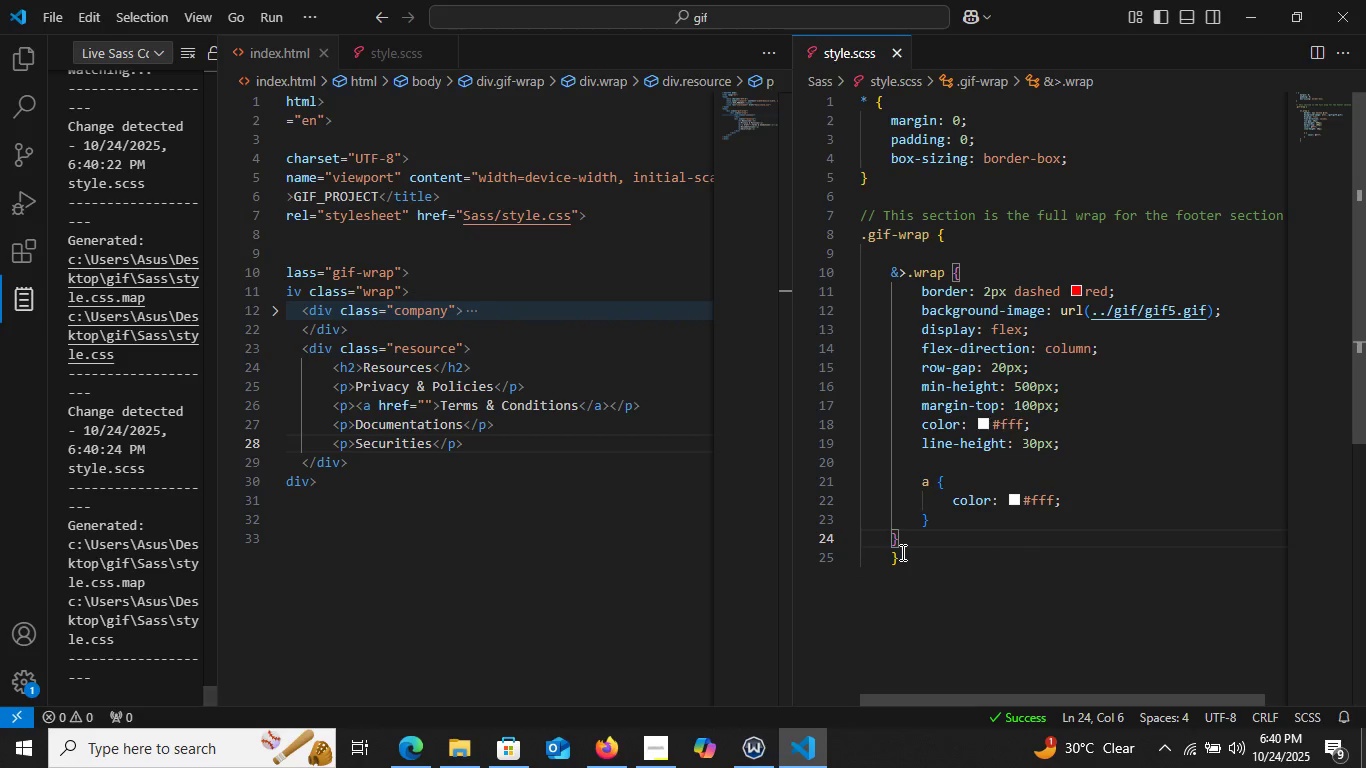 
key(ArrowLeft)
 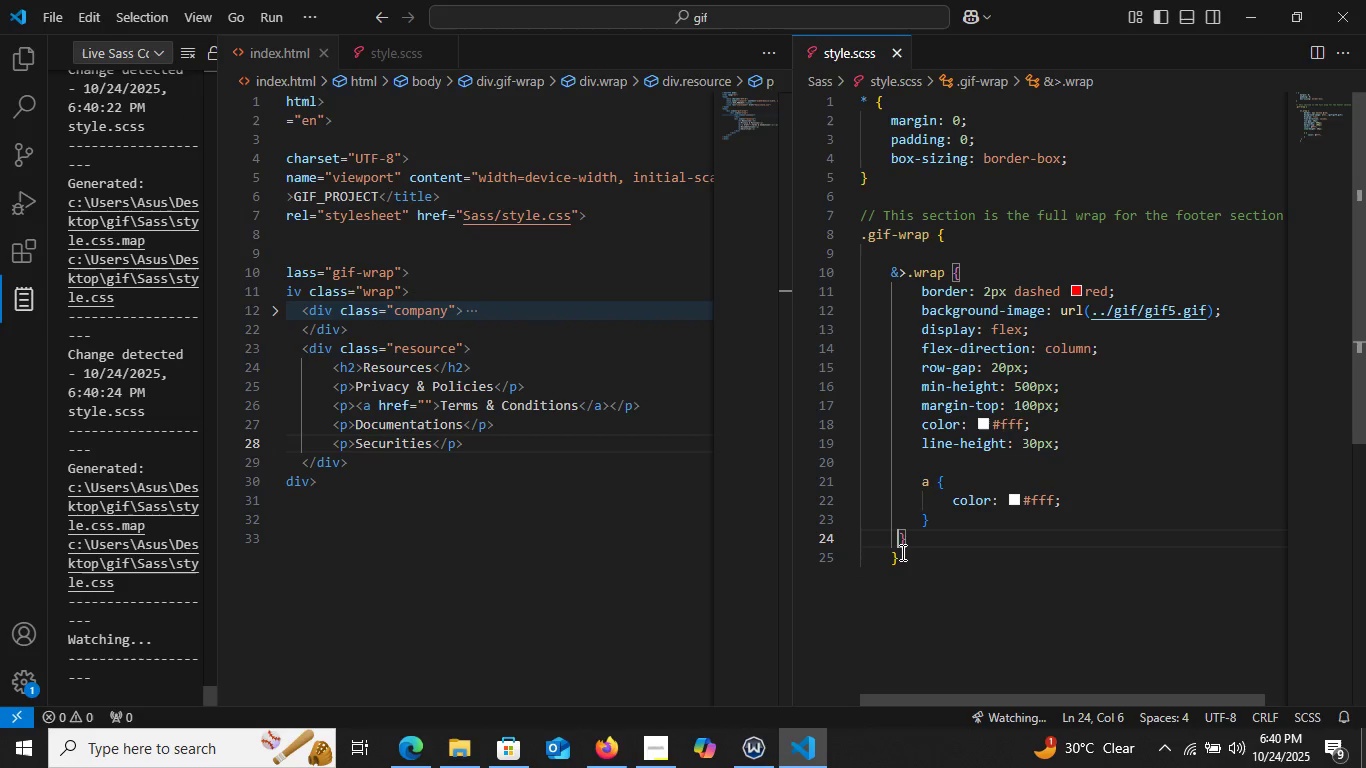 
key(Space)
 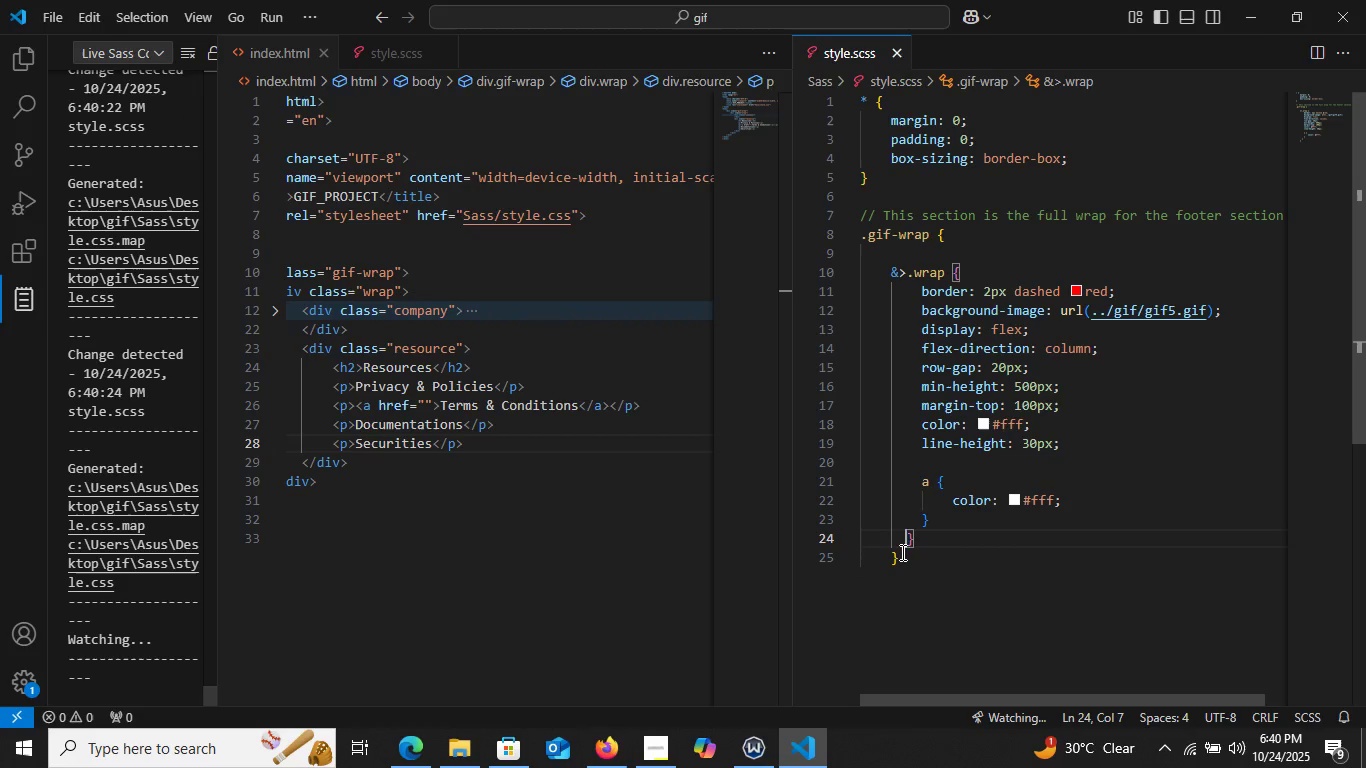 
key(Space)
 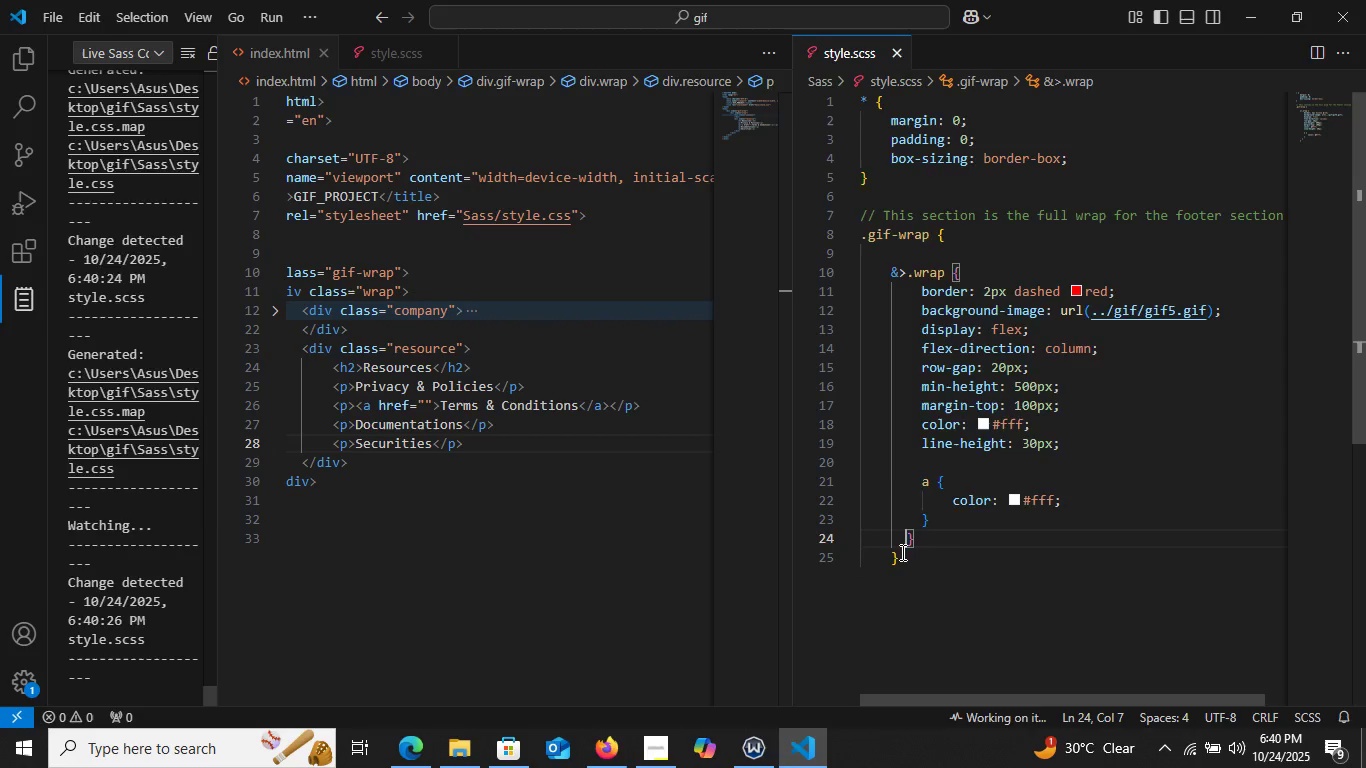 
key(Control+A)
 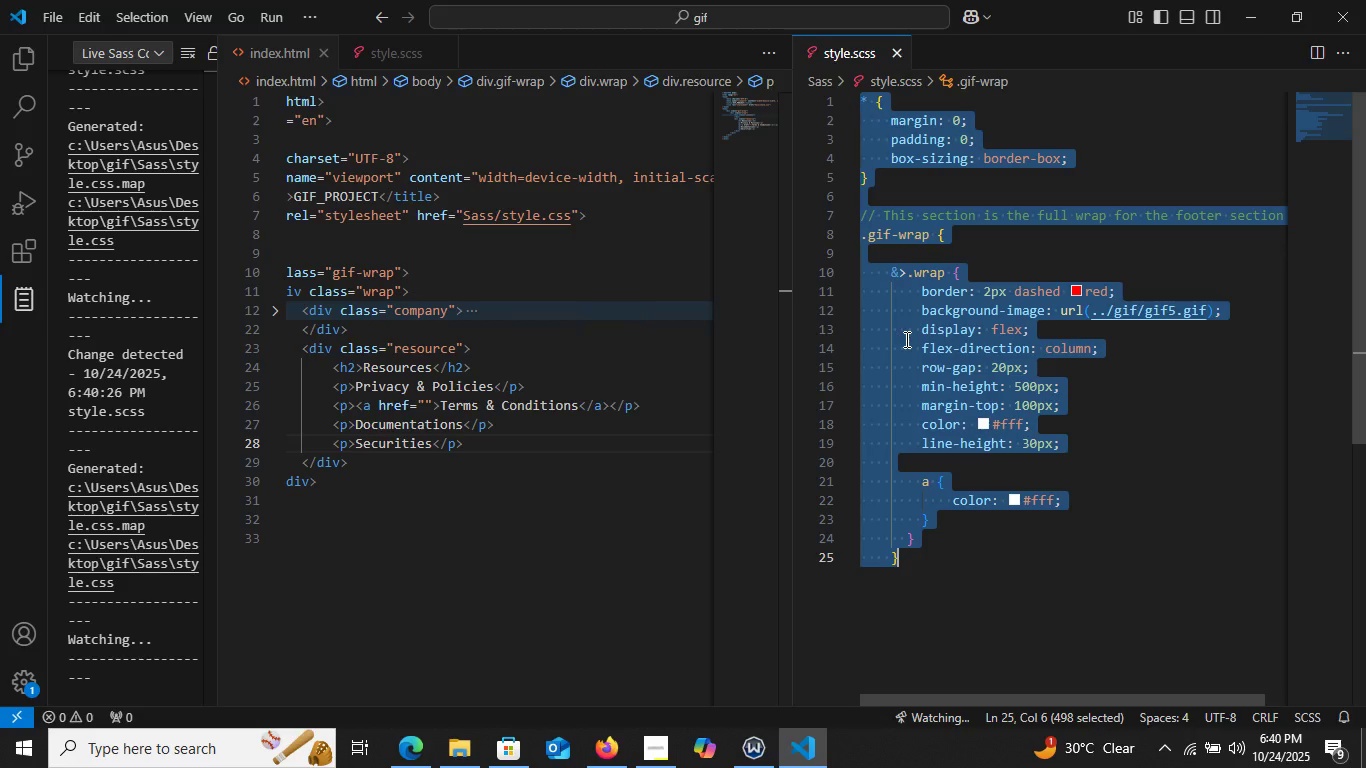 
right_click([905, 339])
 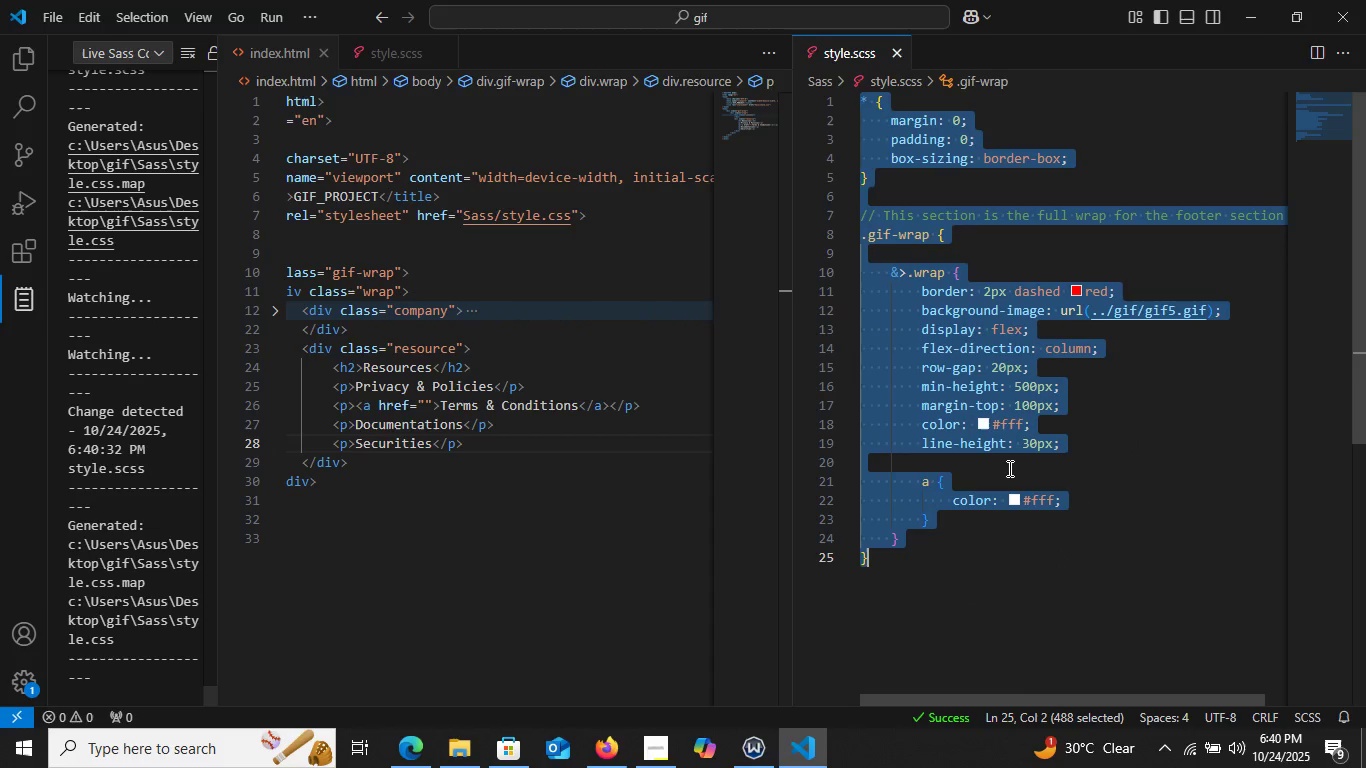 
left_click([1008, 468])
 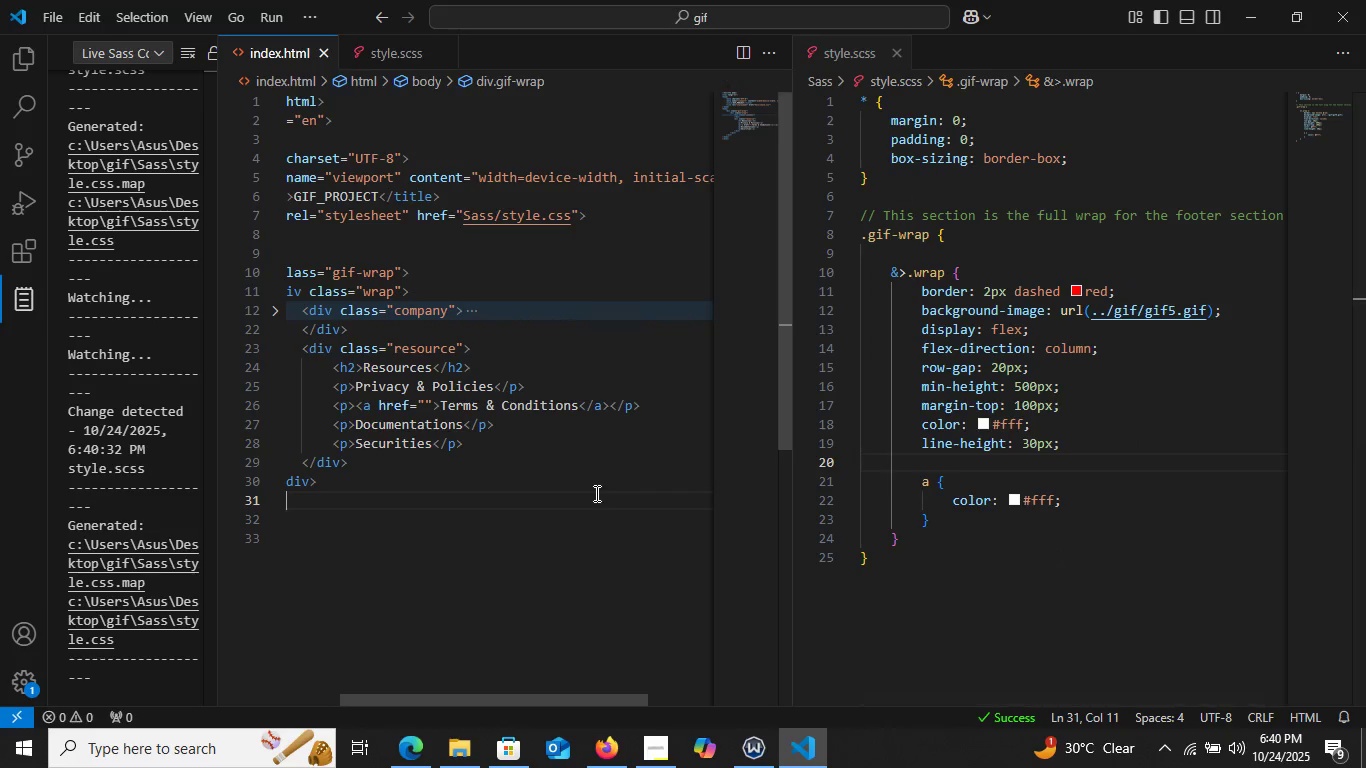 
left_click([646, 491])
 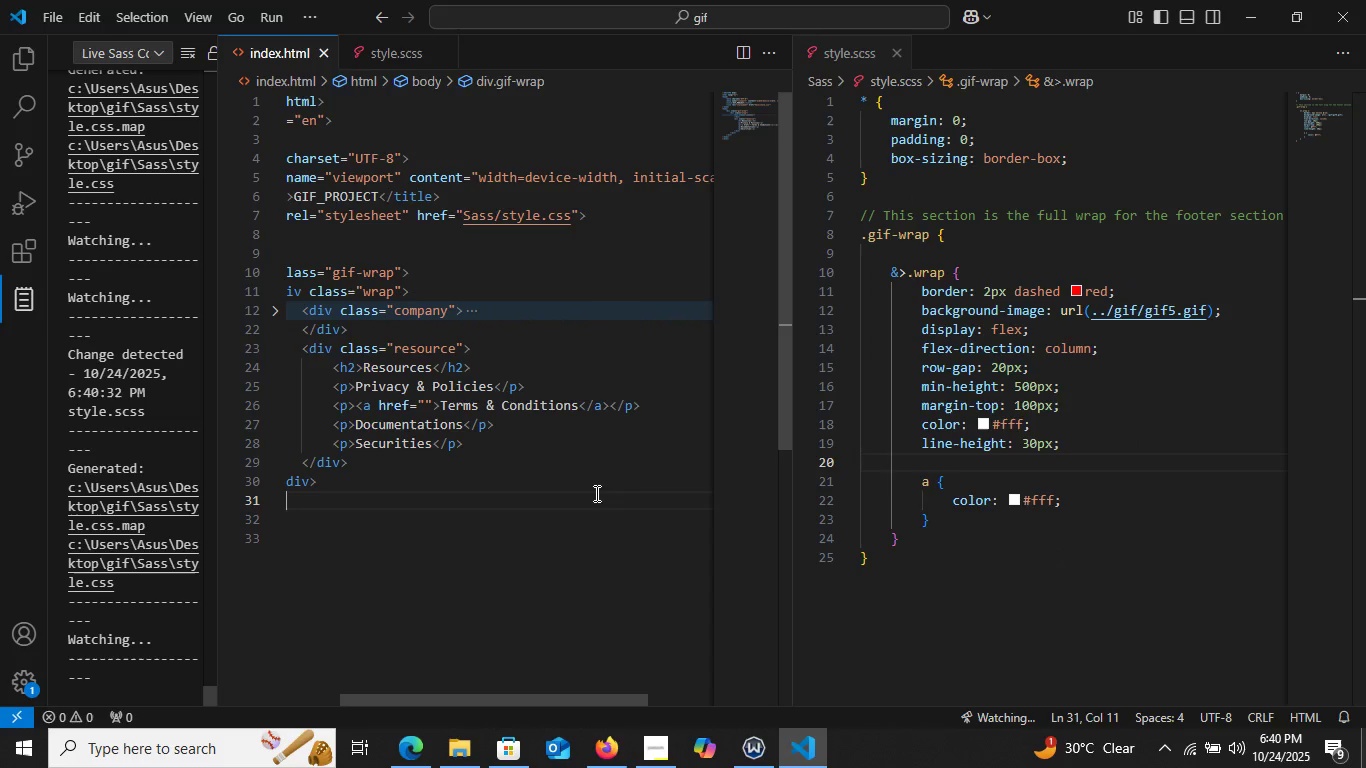 
key(Control+A)
 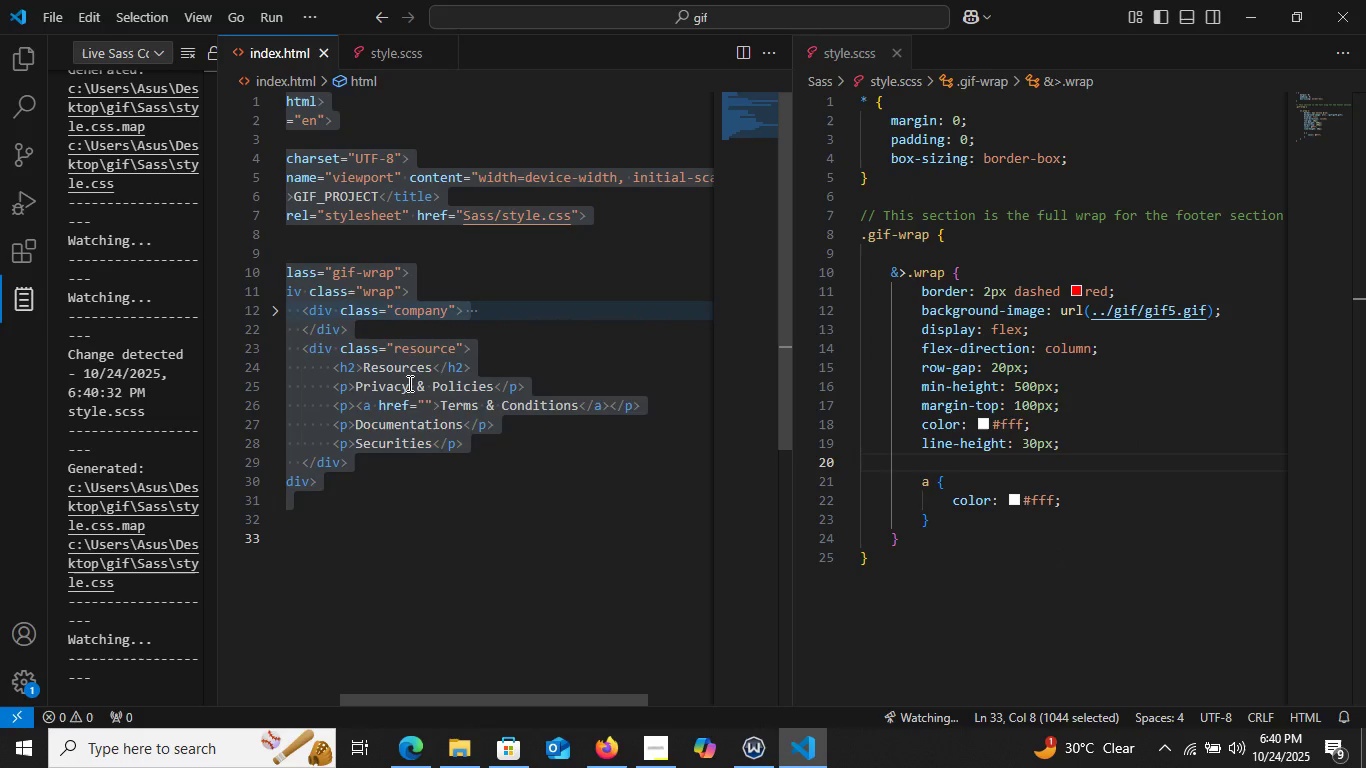 
right_click([408, 383])
 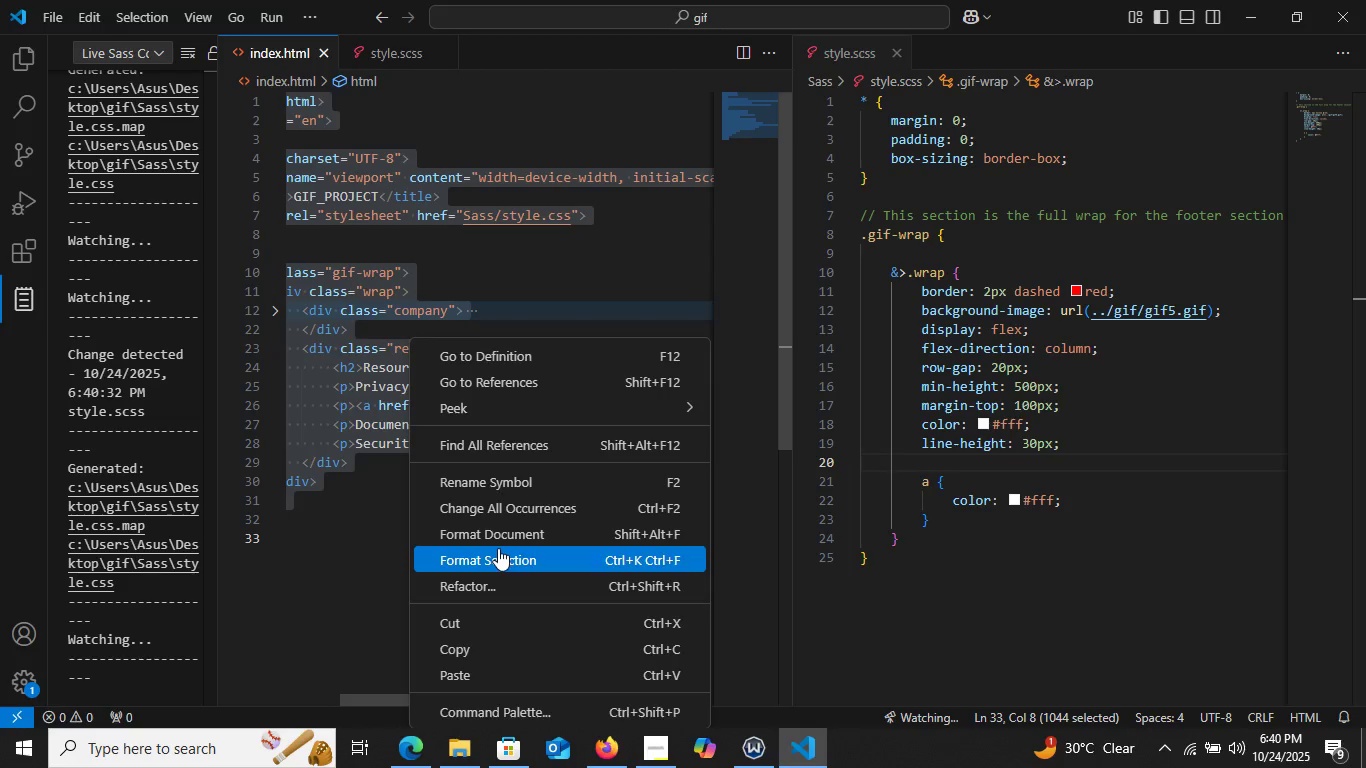 
left_click([498, 548])
 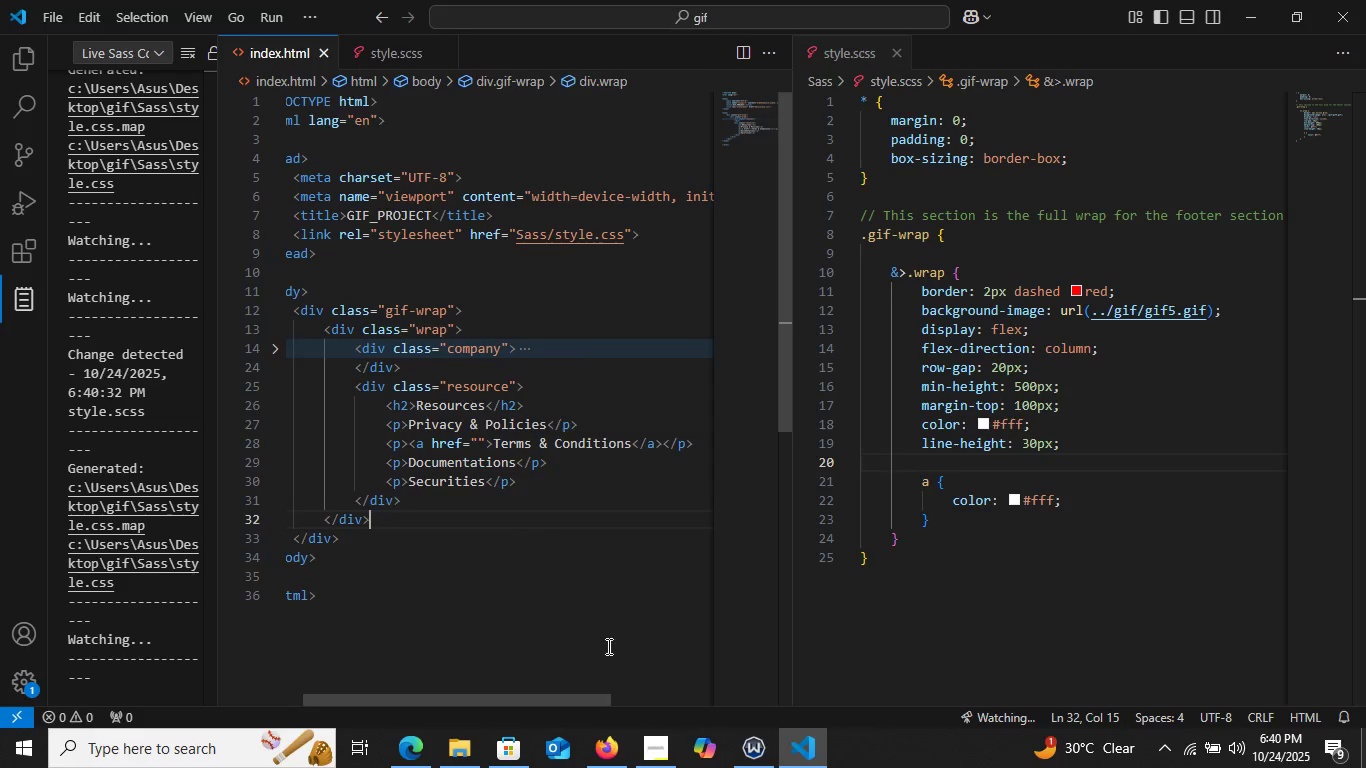 
left_click([523, 521])
 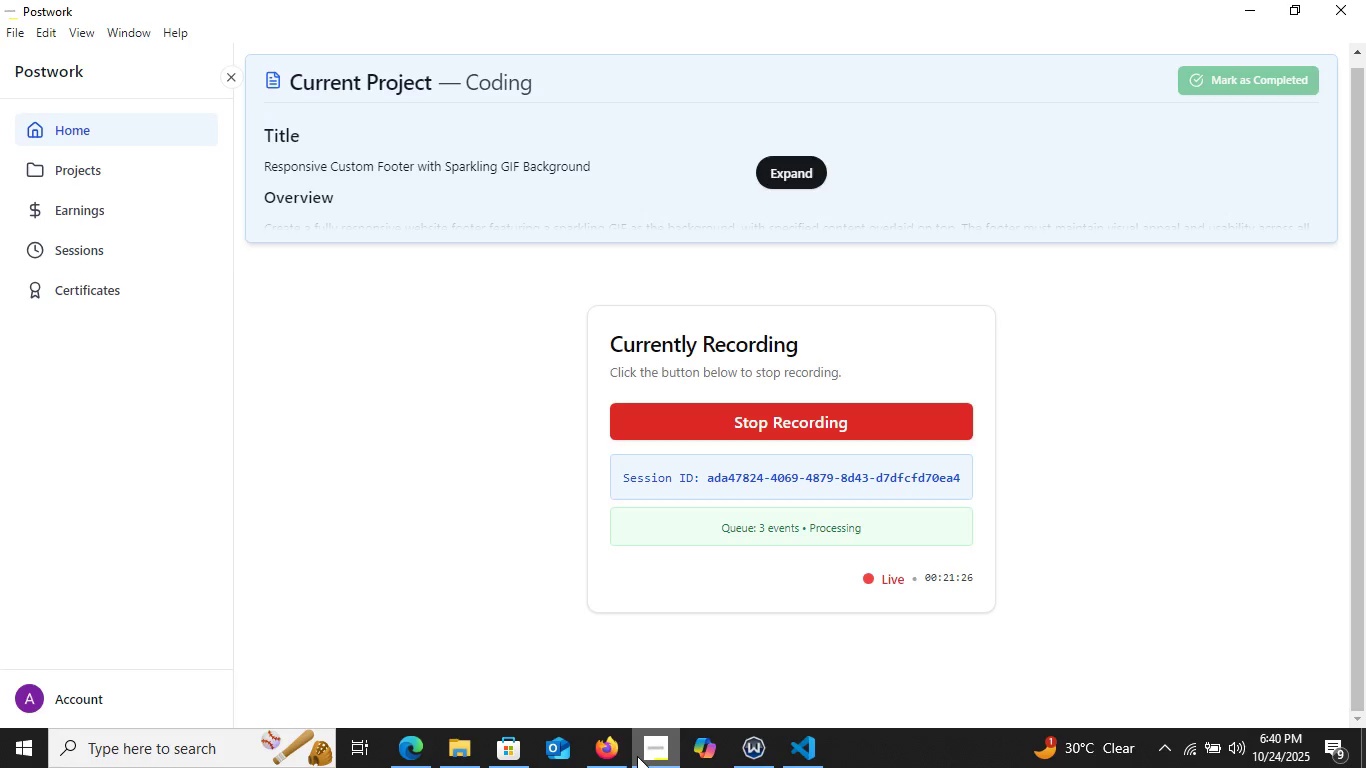 
left_click([637, 756])